 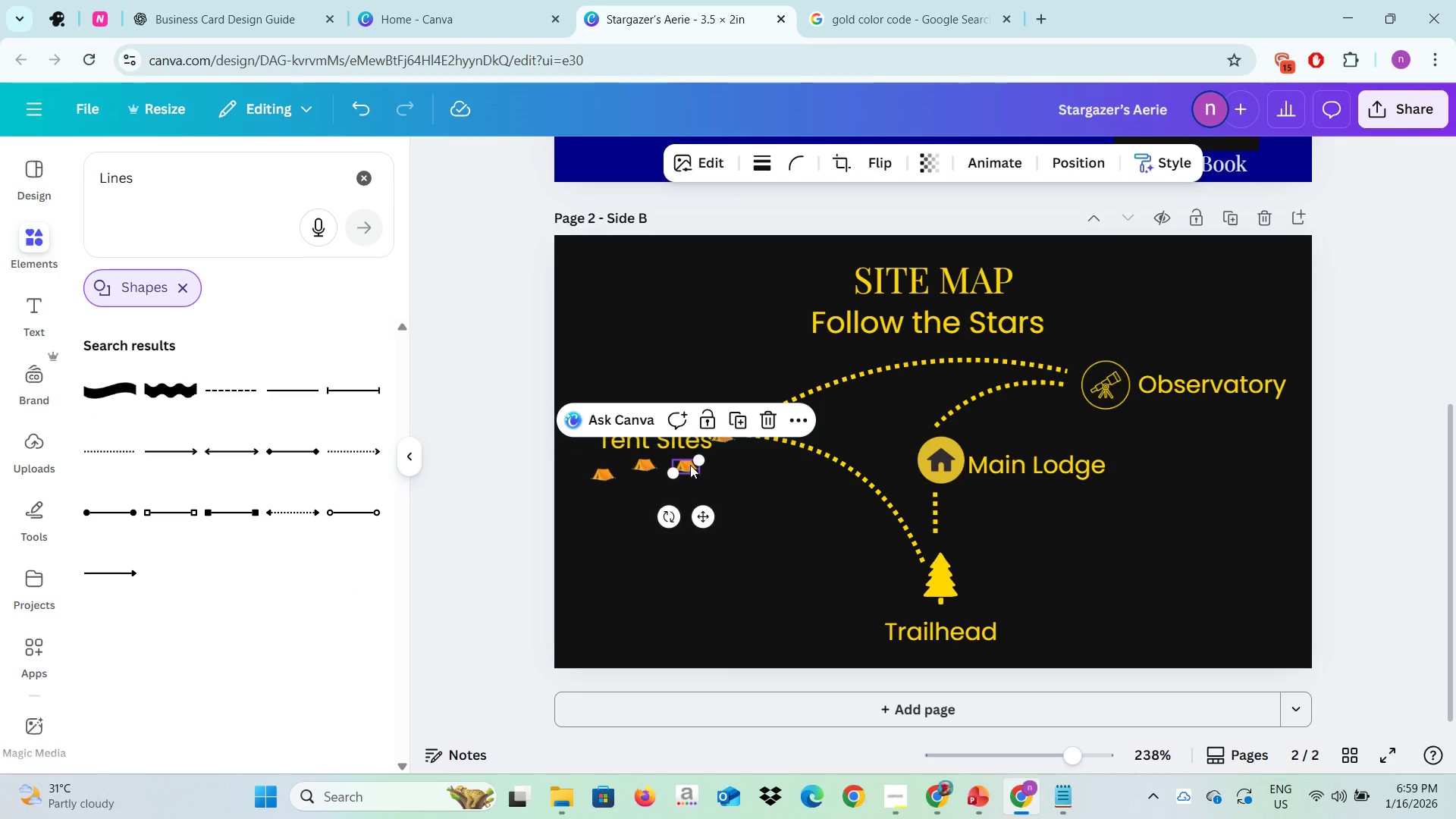 
left_click([726, 525])
 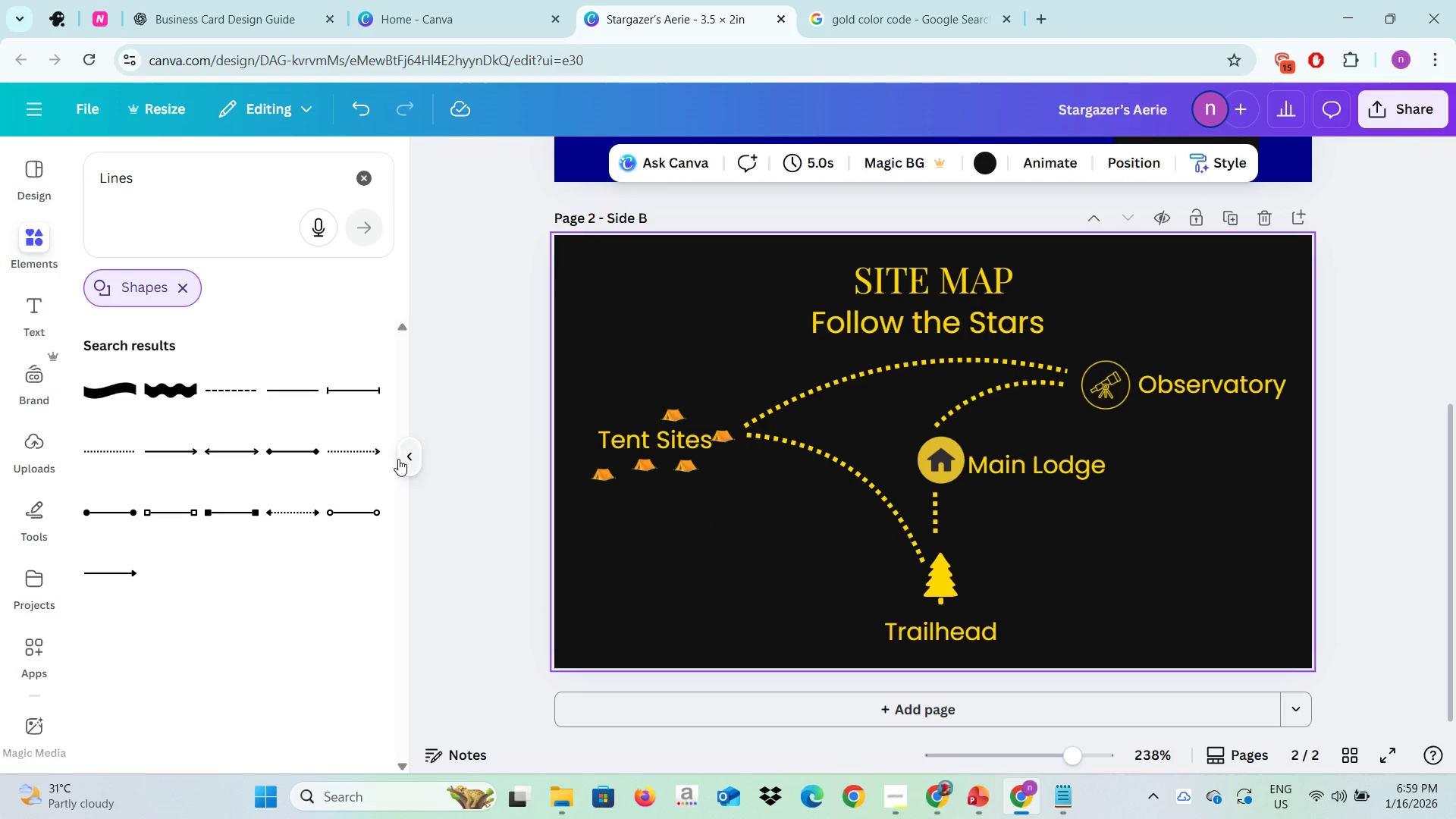 
left_click([398, 459])
 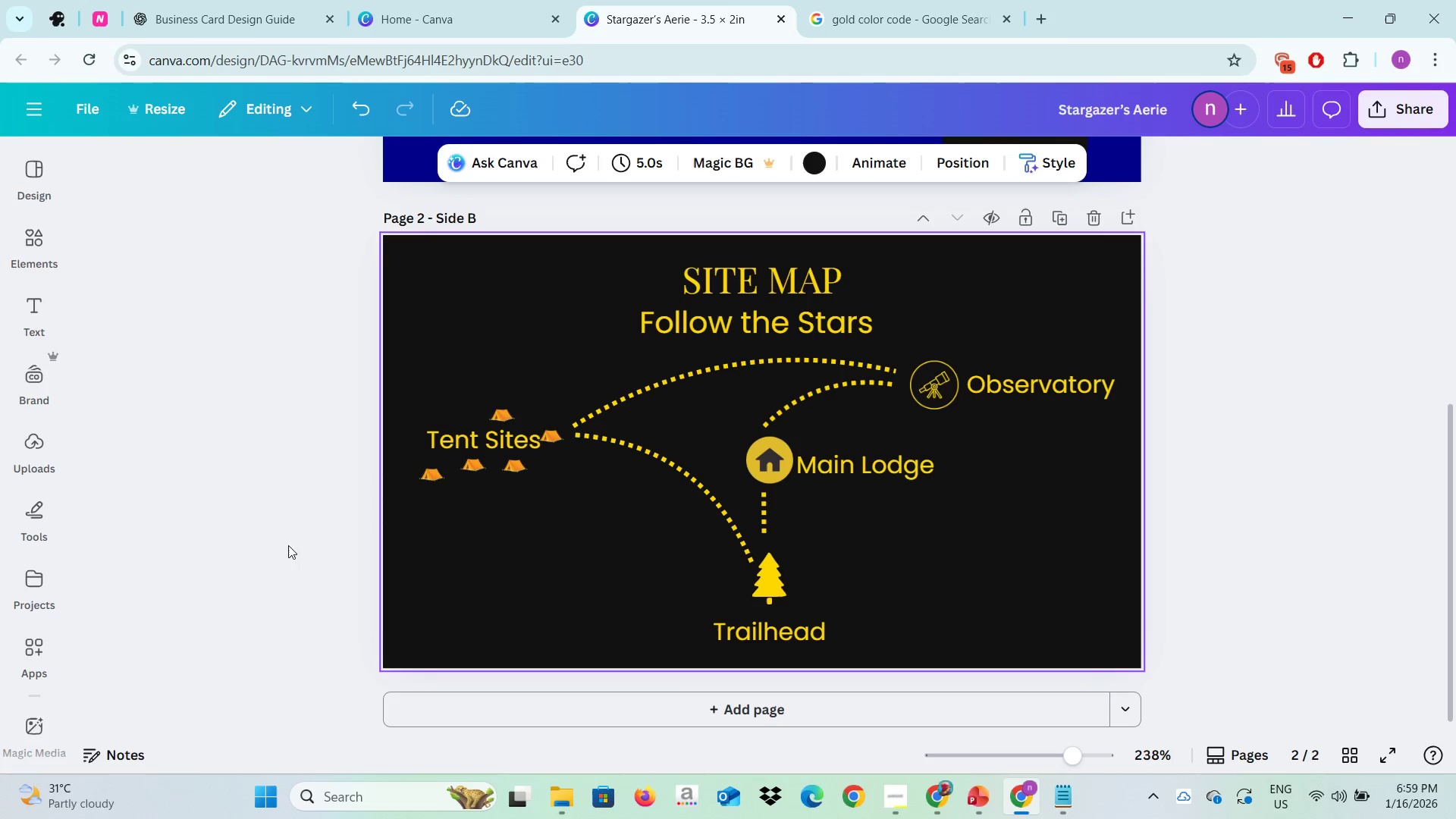 
left_click_drag(start_coordinate=[237, 516], to_coordinate=[217, 488])
 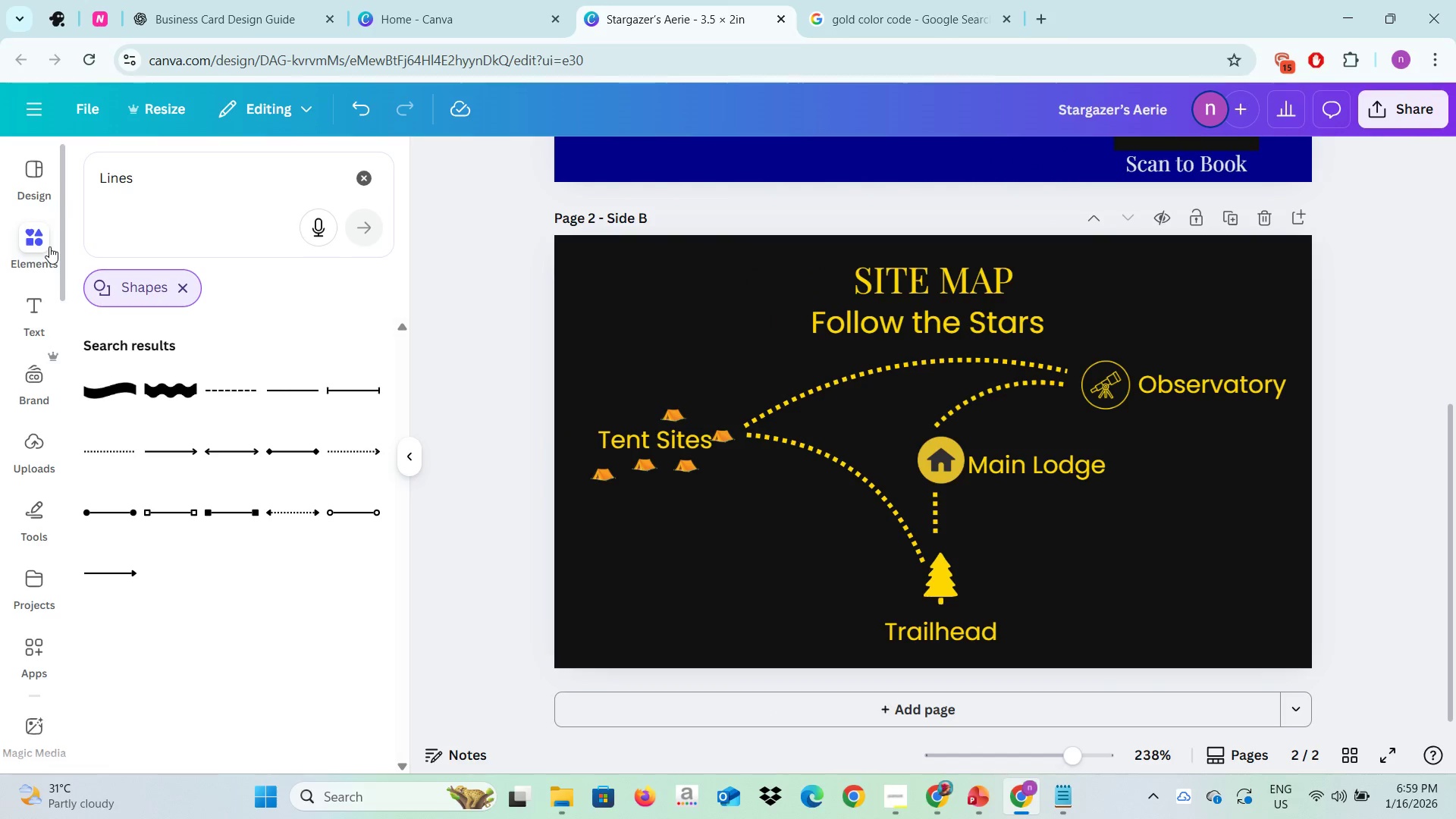 
left_click([49, 246])
 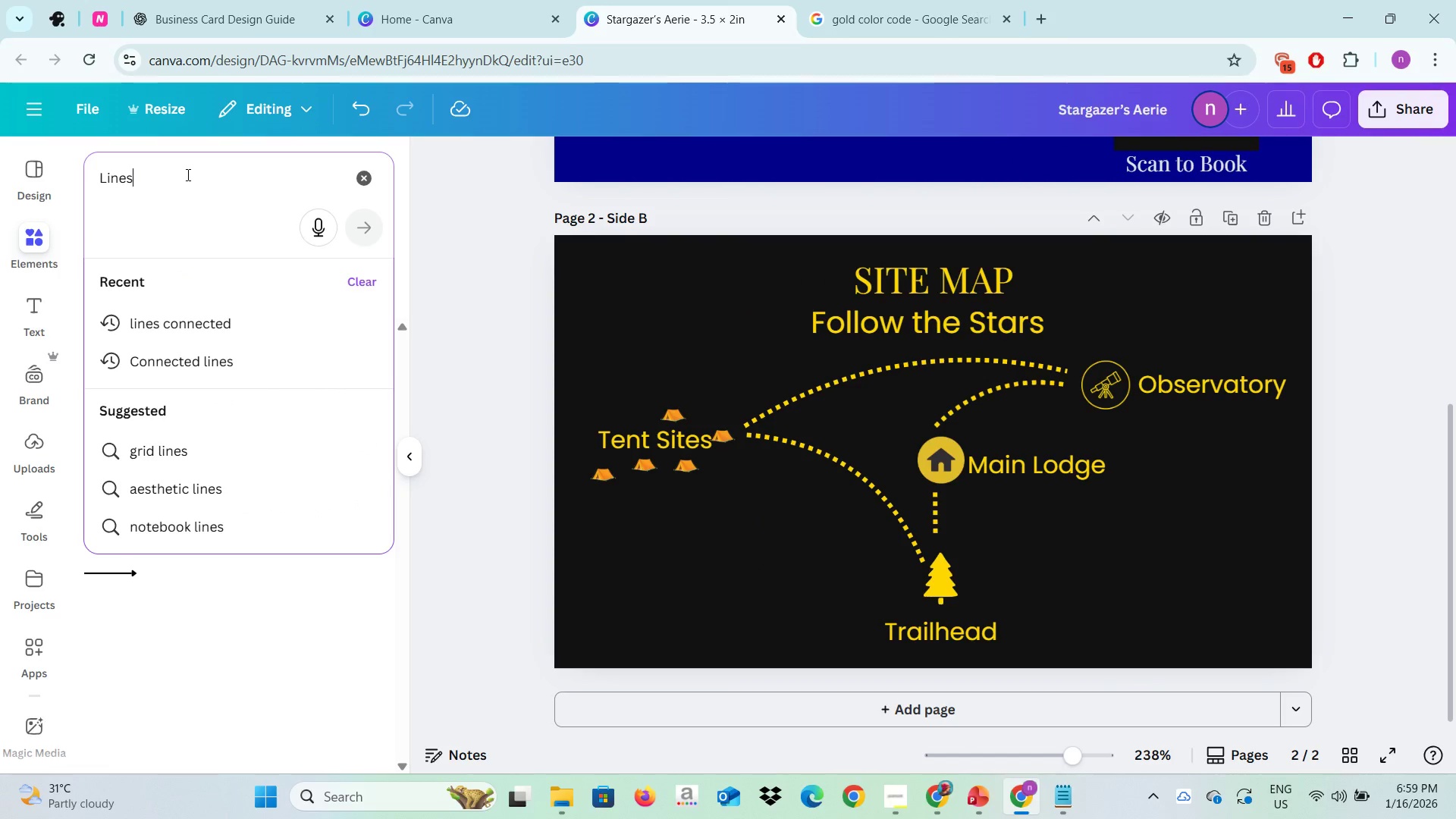 
left_click([187, 174])
 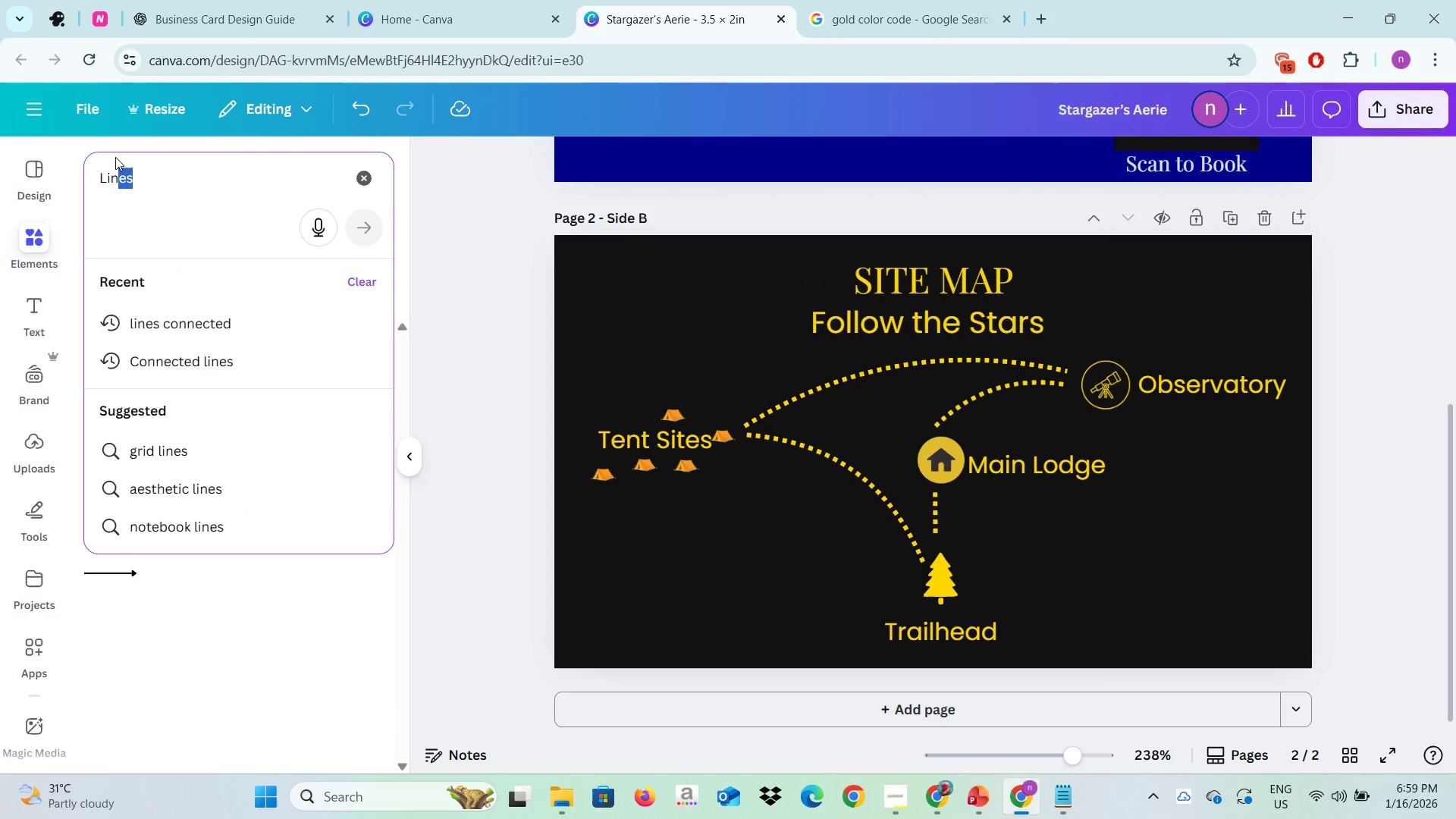 
left_click_drag(start_coordinate=[208, 170], to_coordinate=[96, 155])
 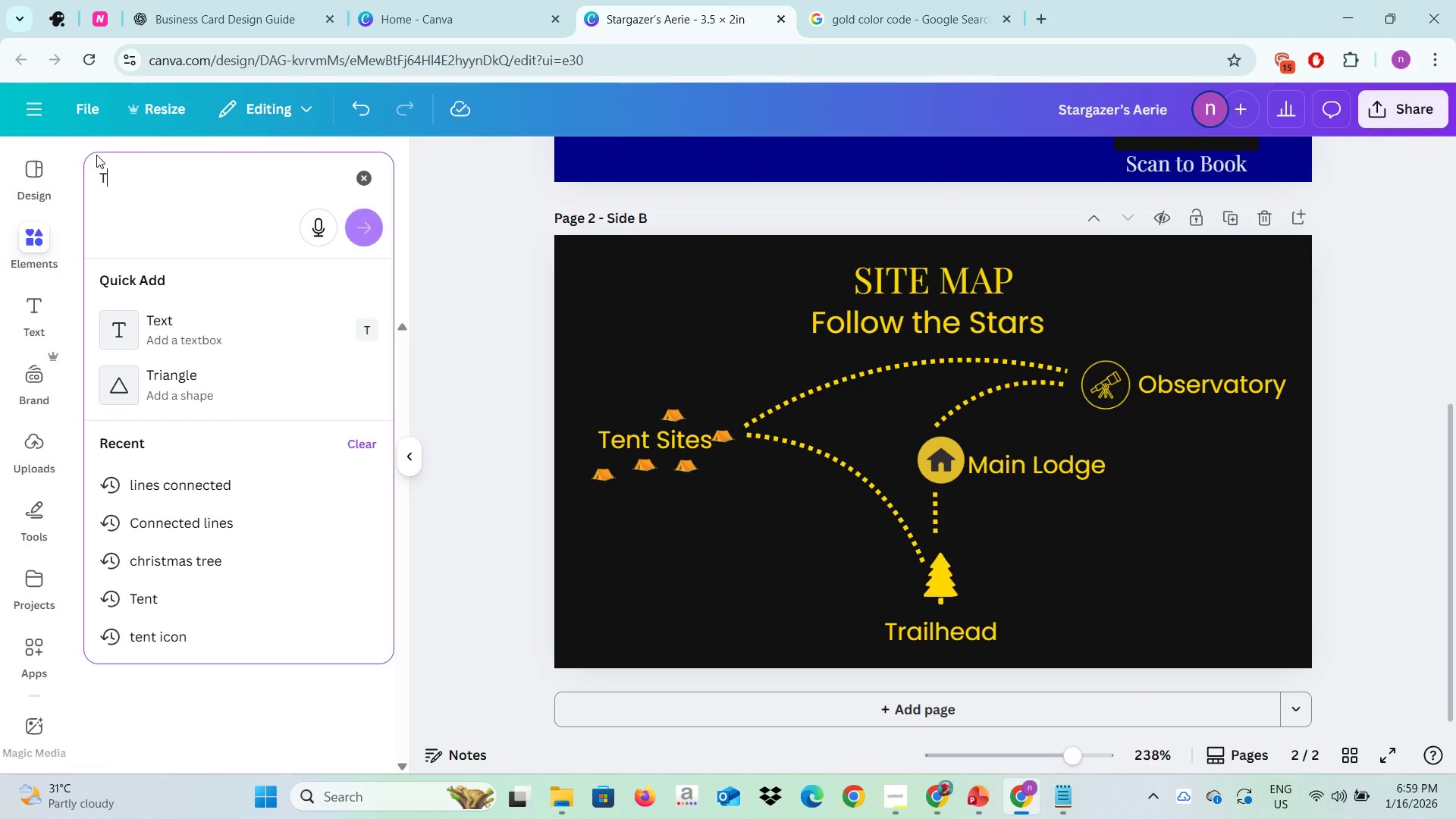 
type(Tent)
 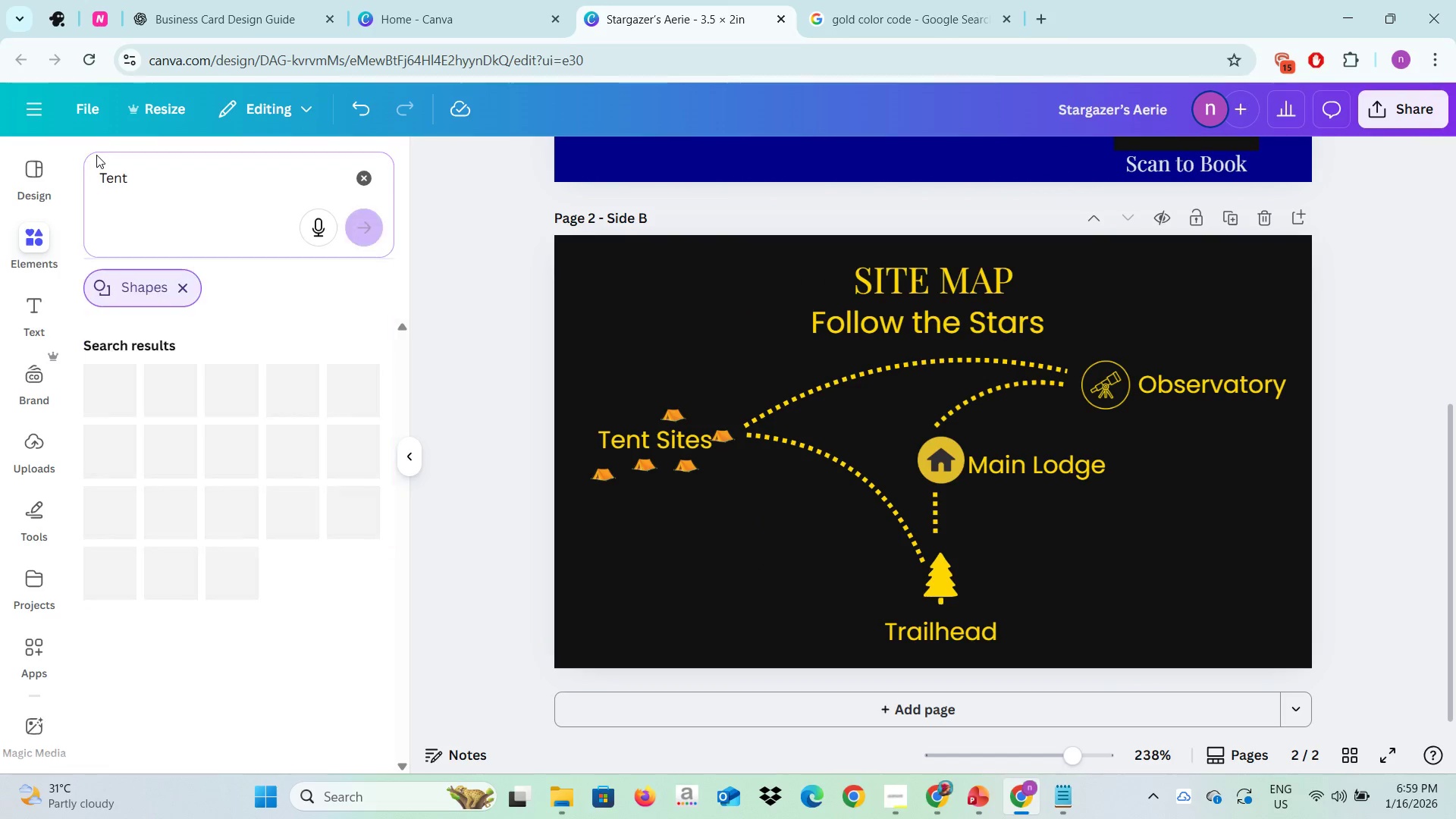 
key(Enter)
 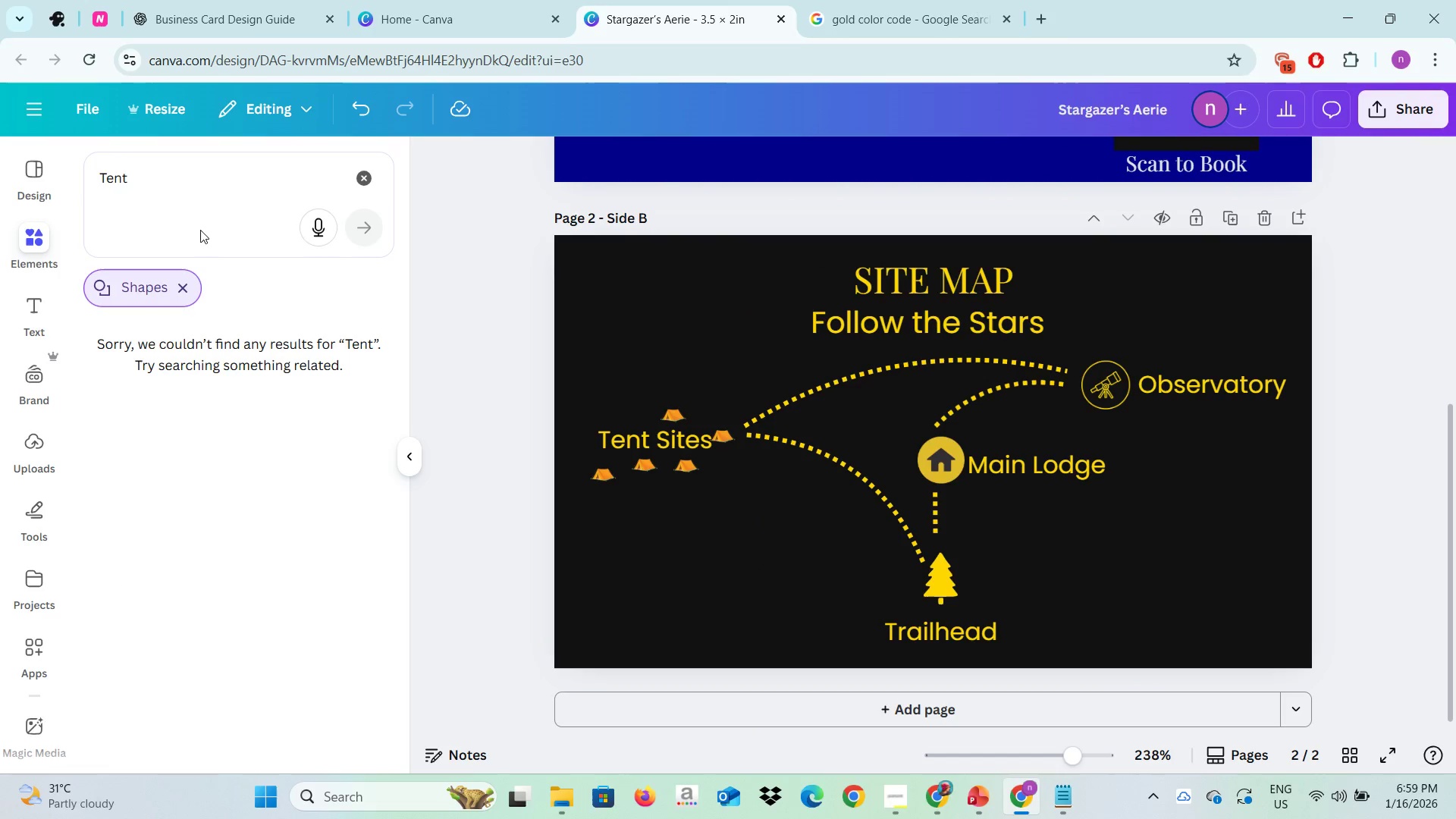 
left_click([179, 291])
 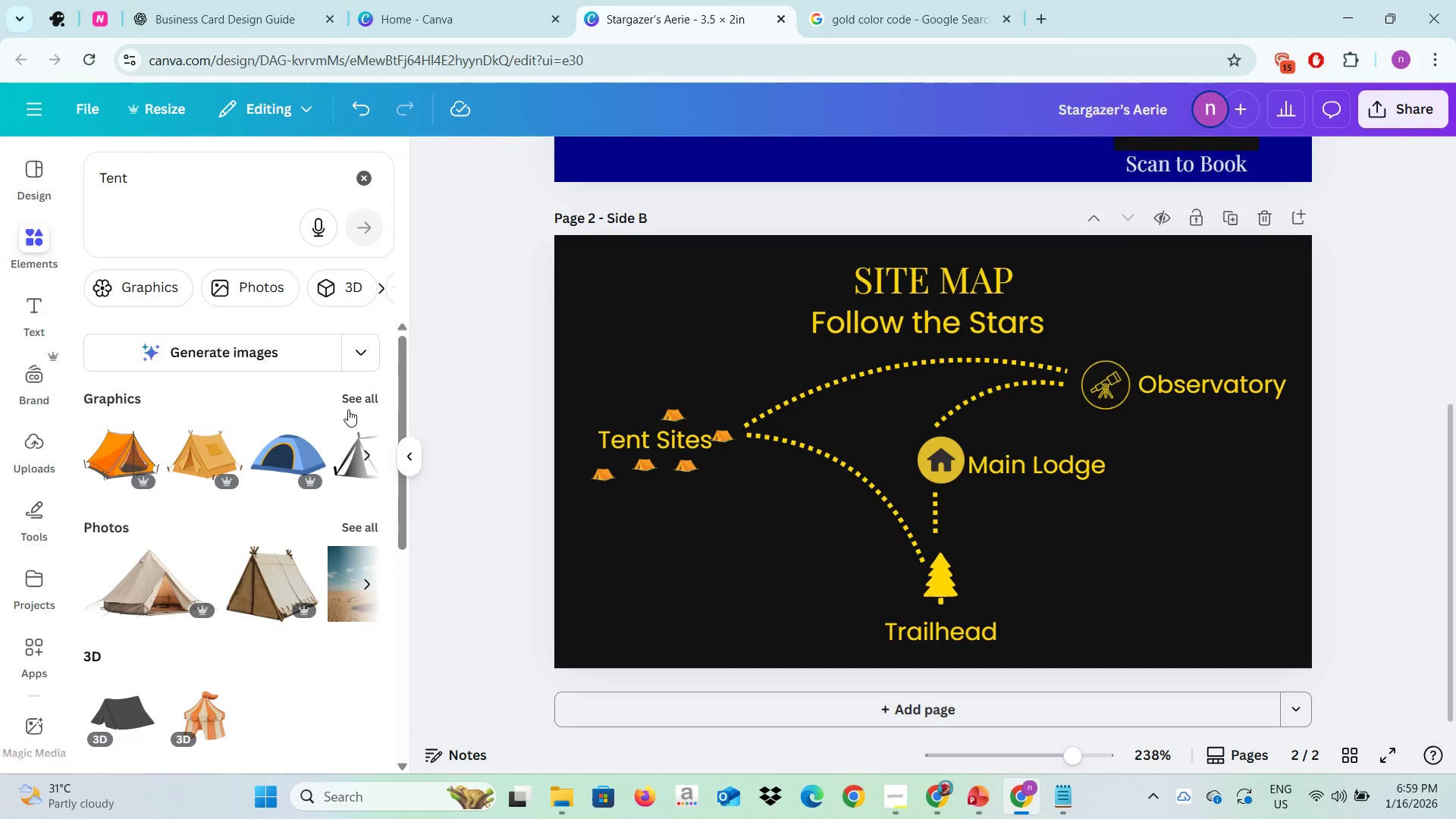 
left_click([172, 178])
 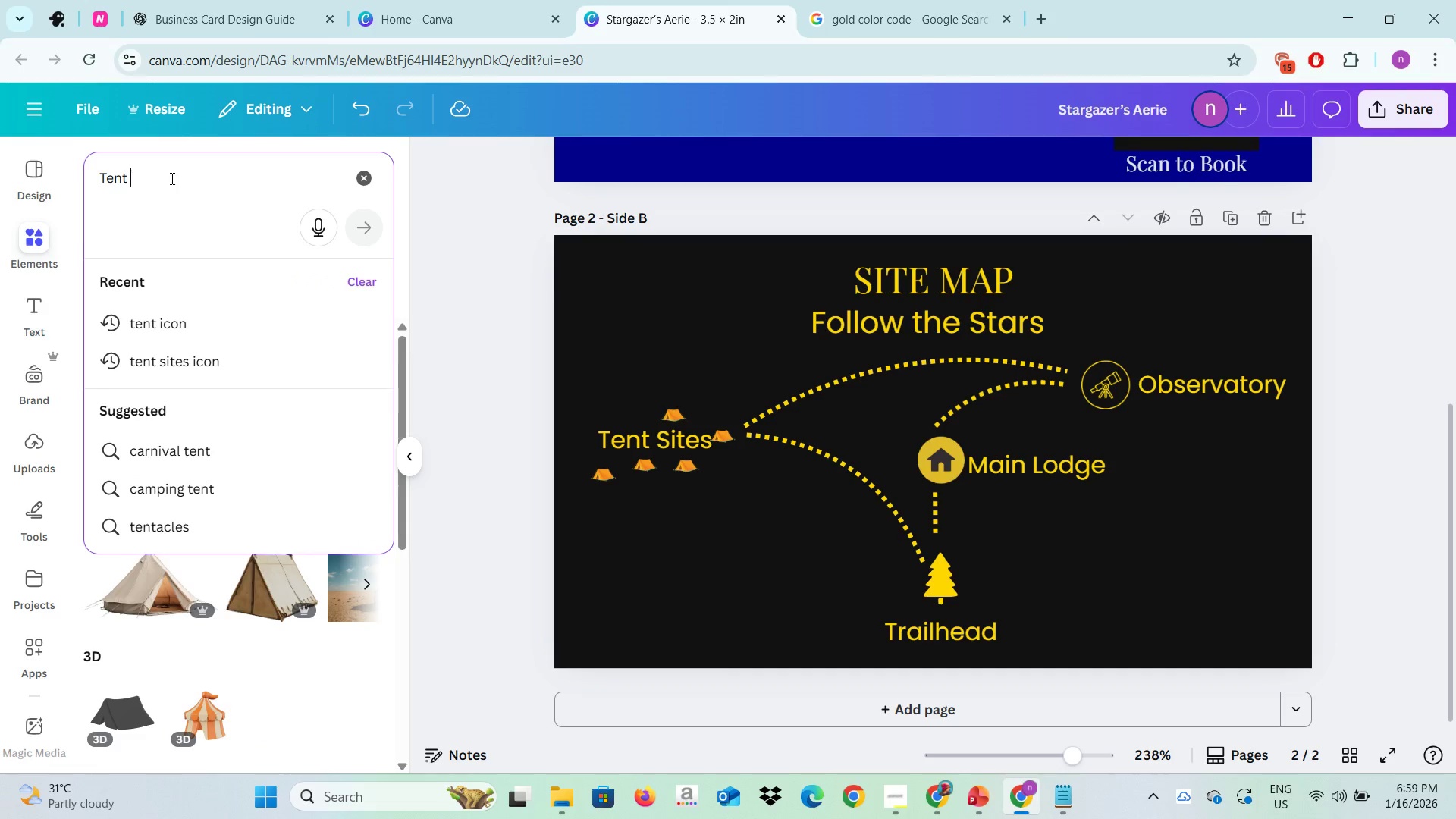 
type( gold)
 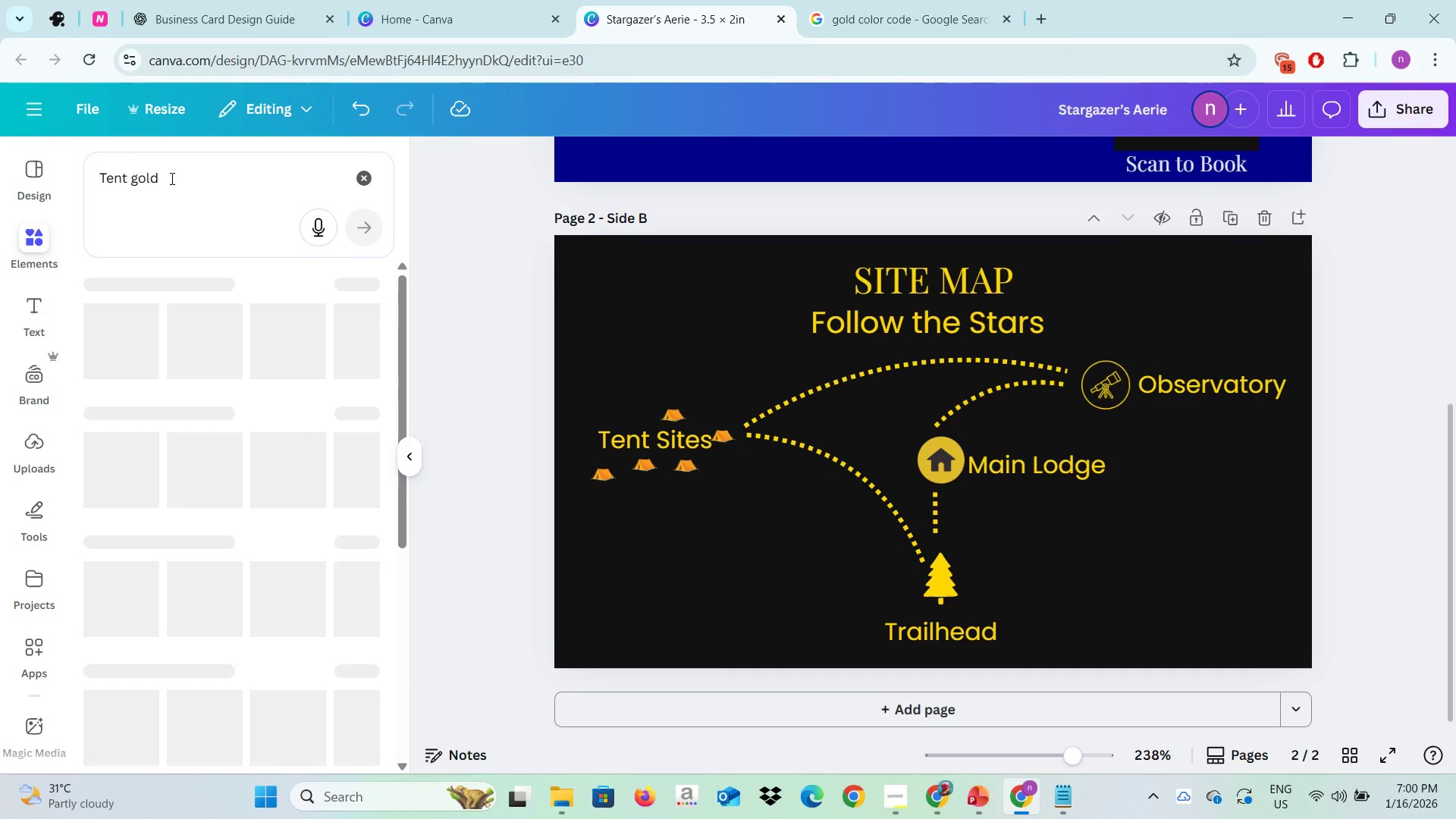 
key(Enter)
 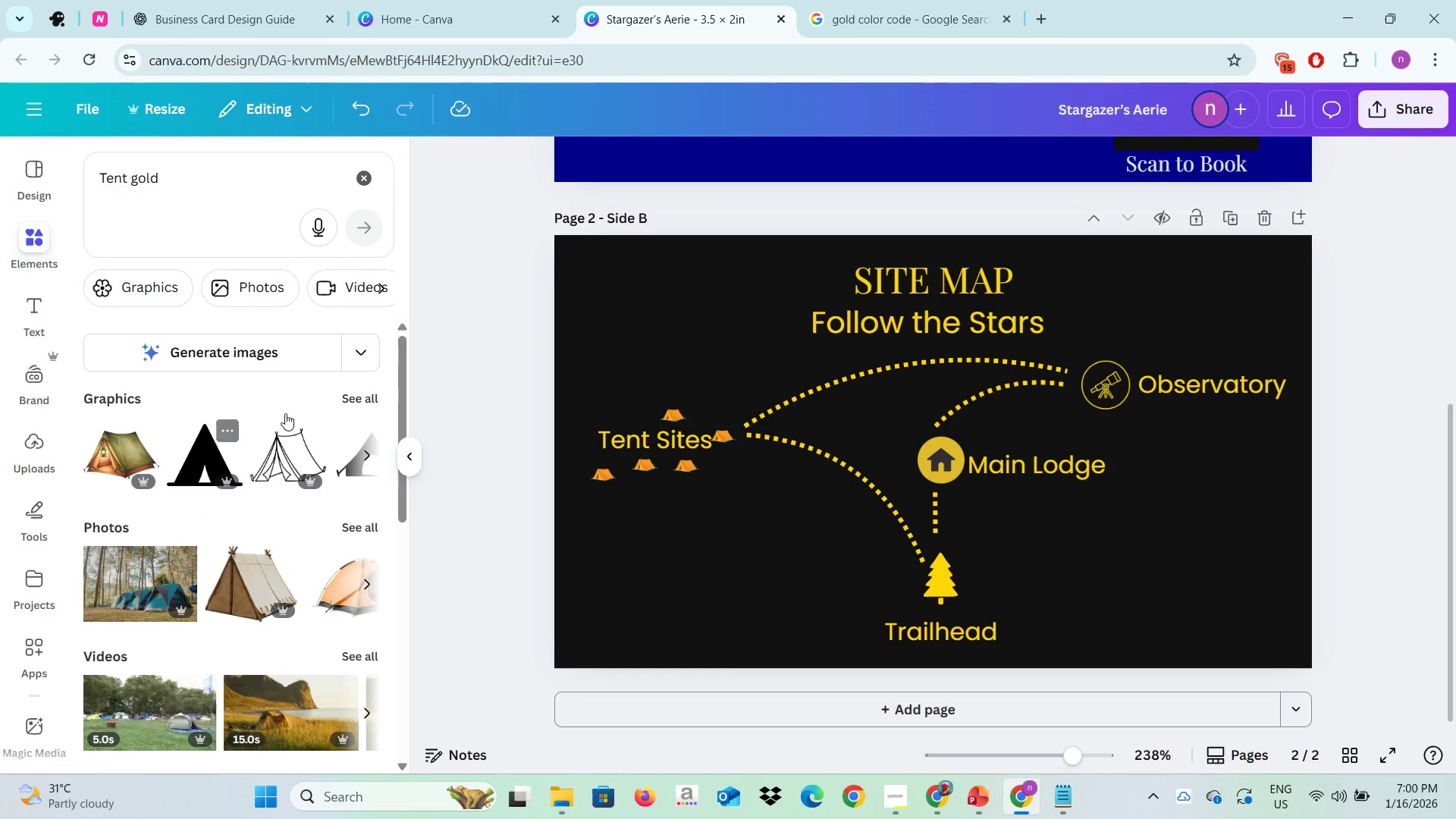 
left_click([362, 403])
 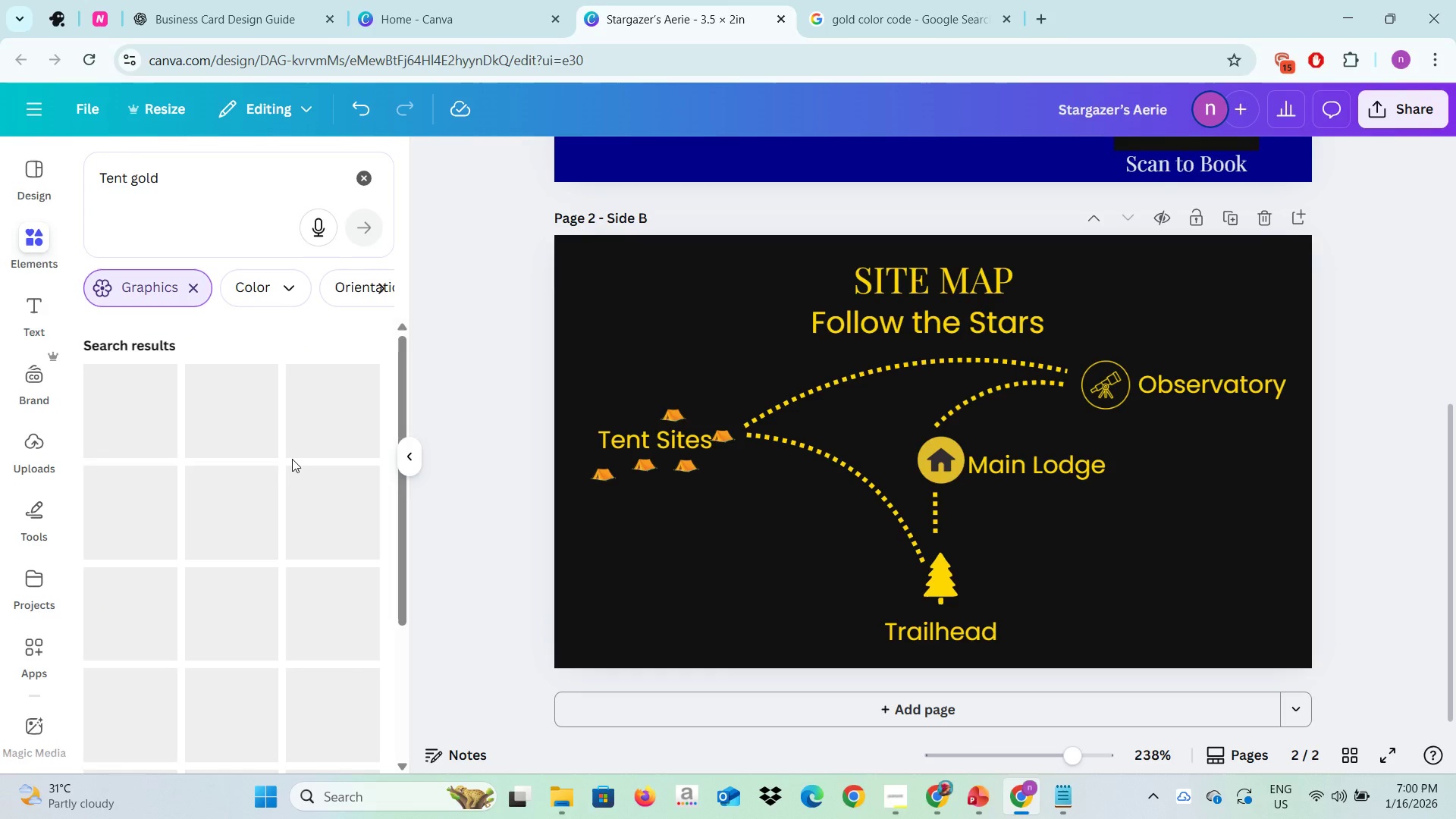 
mouse_move([289, 466])
 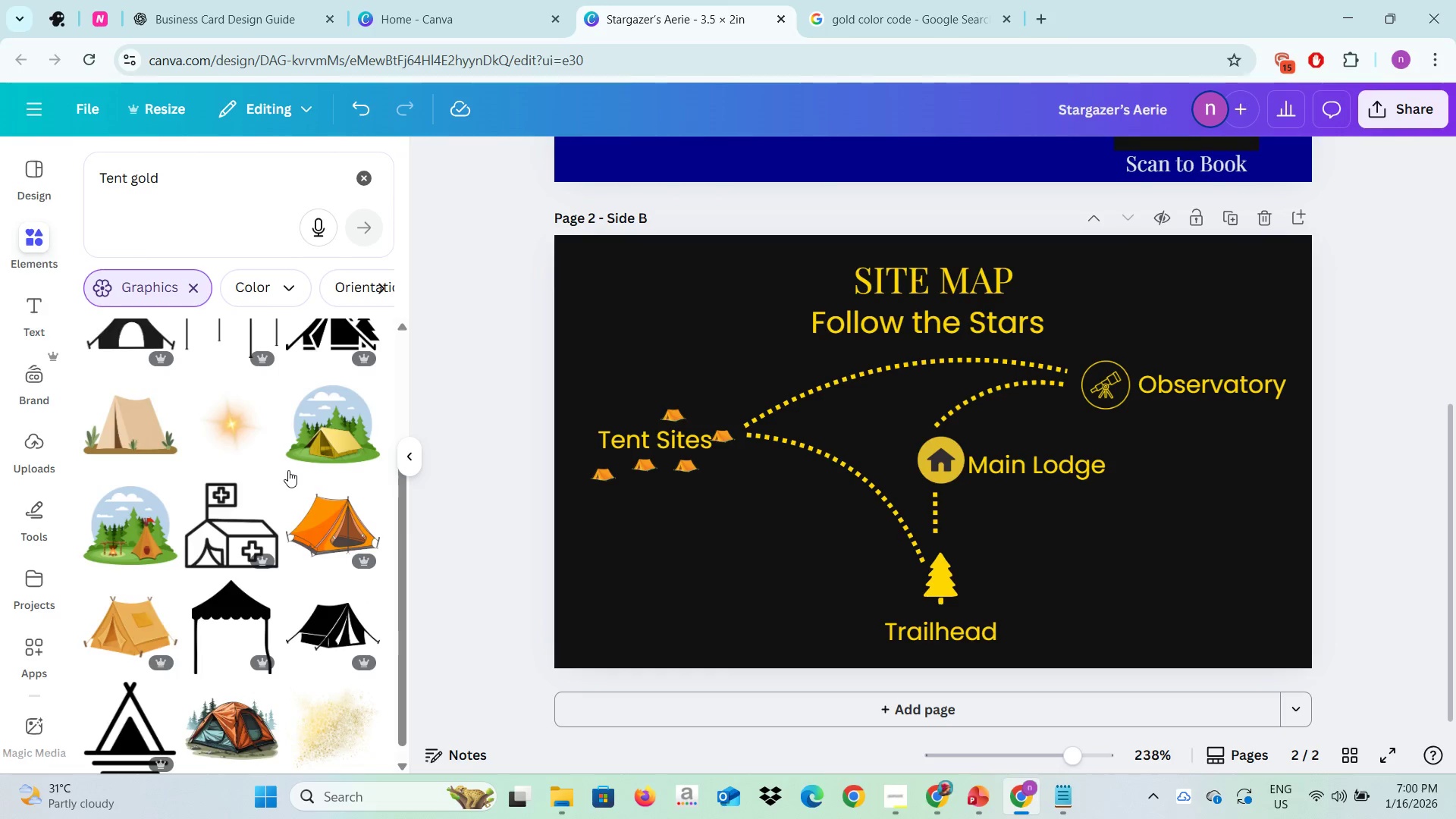 
scroll: coordinate [288, 470], scroll_direction: down, amount: 2.0
 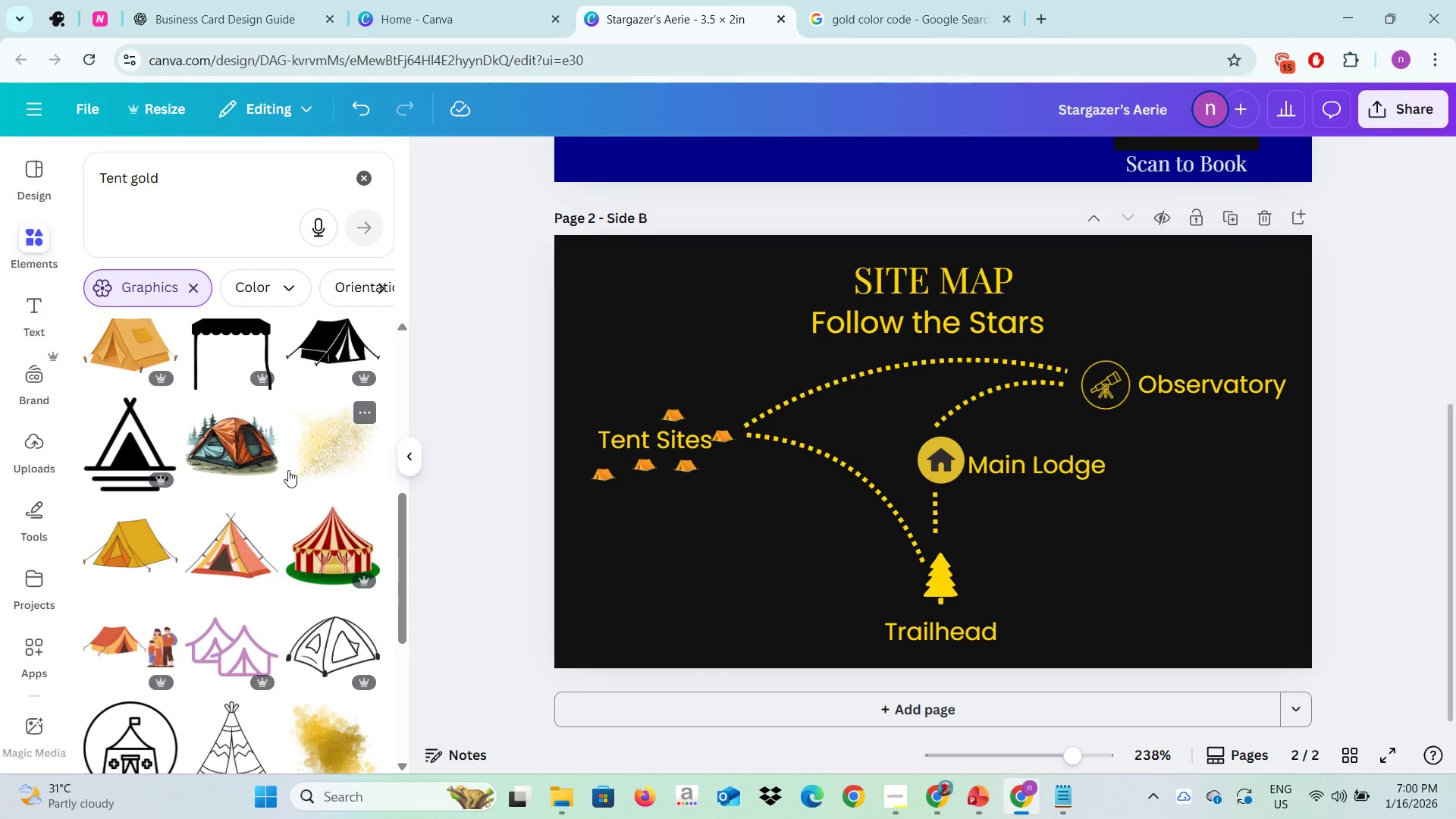 
scroll: coordinate [288, 470], scroll_direction: up, amount: 4.0
 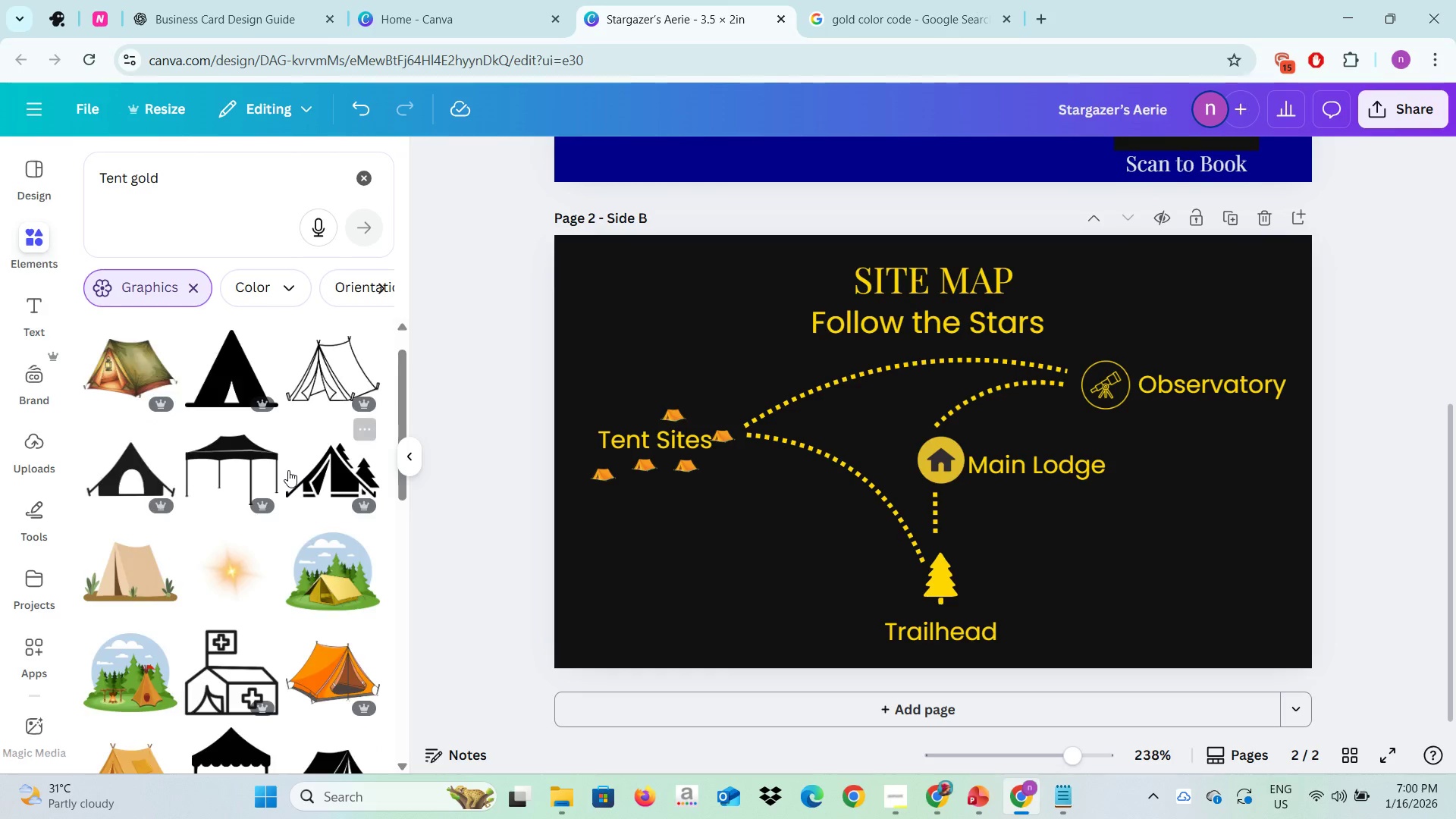 
scroll: coordinate [219, 439], scroll_direction: down, amount: 12.0
 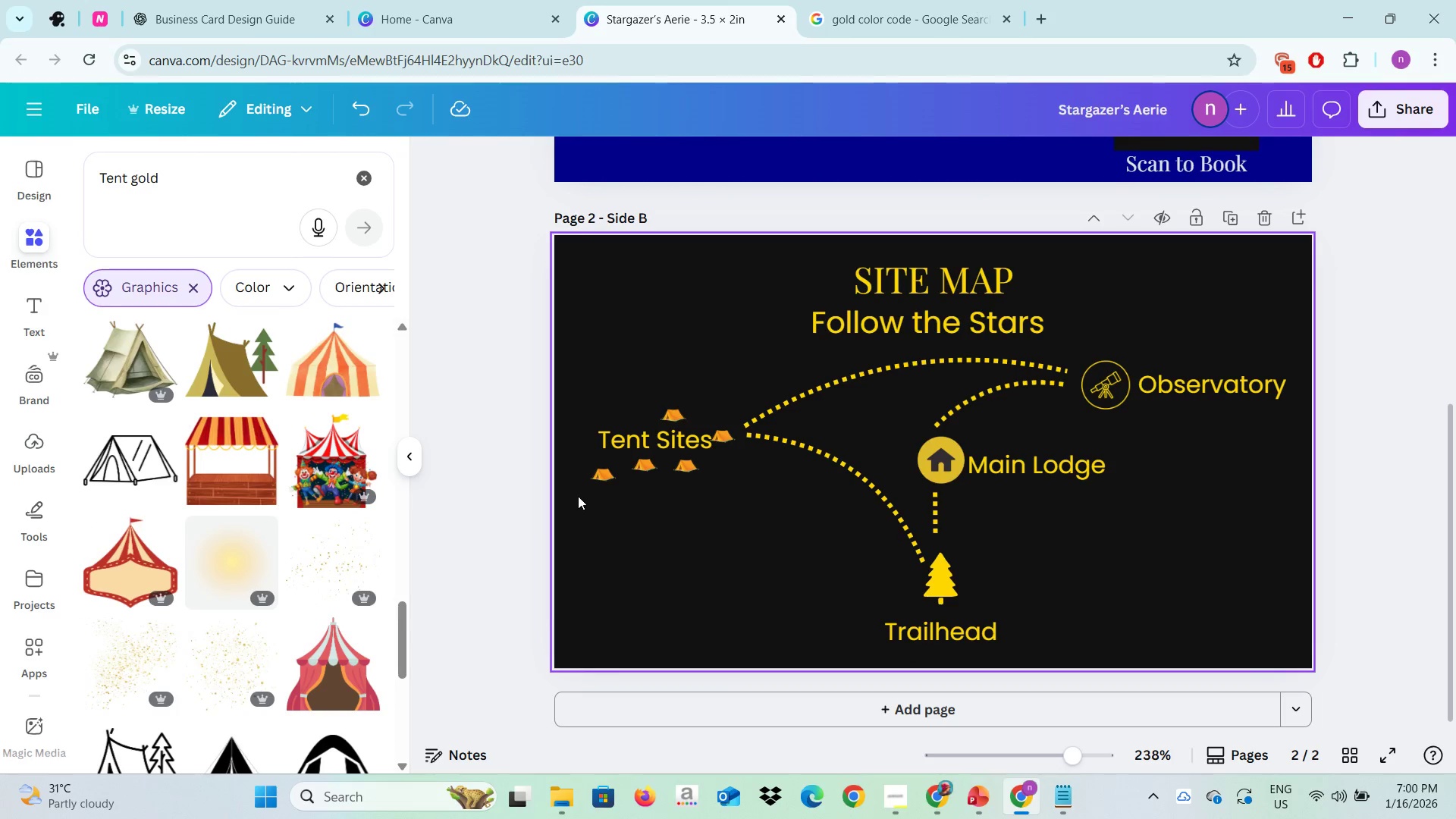 
left_click([598, 530])
 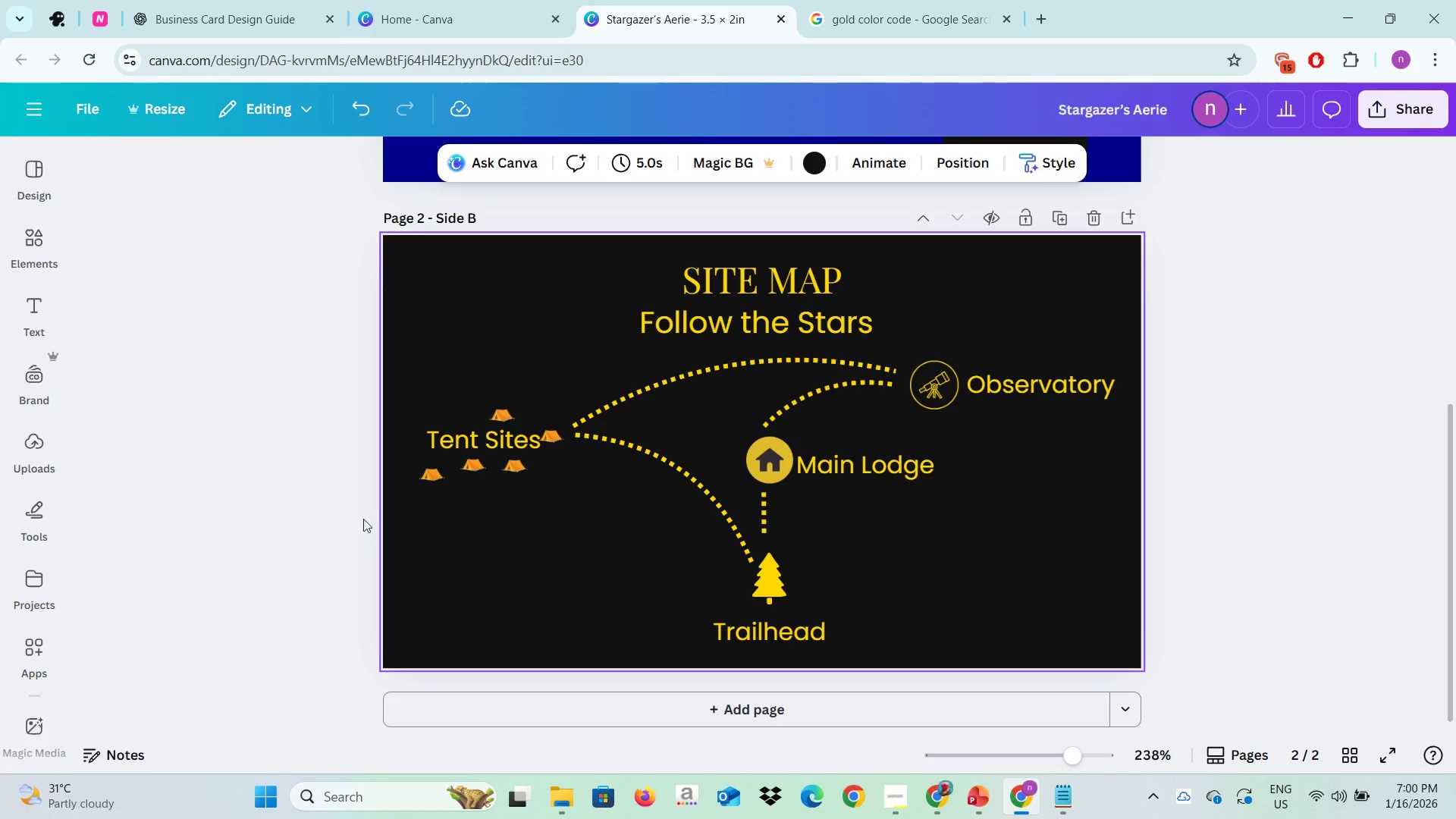 
left_click([347, 504])
 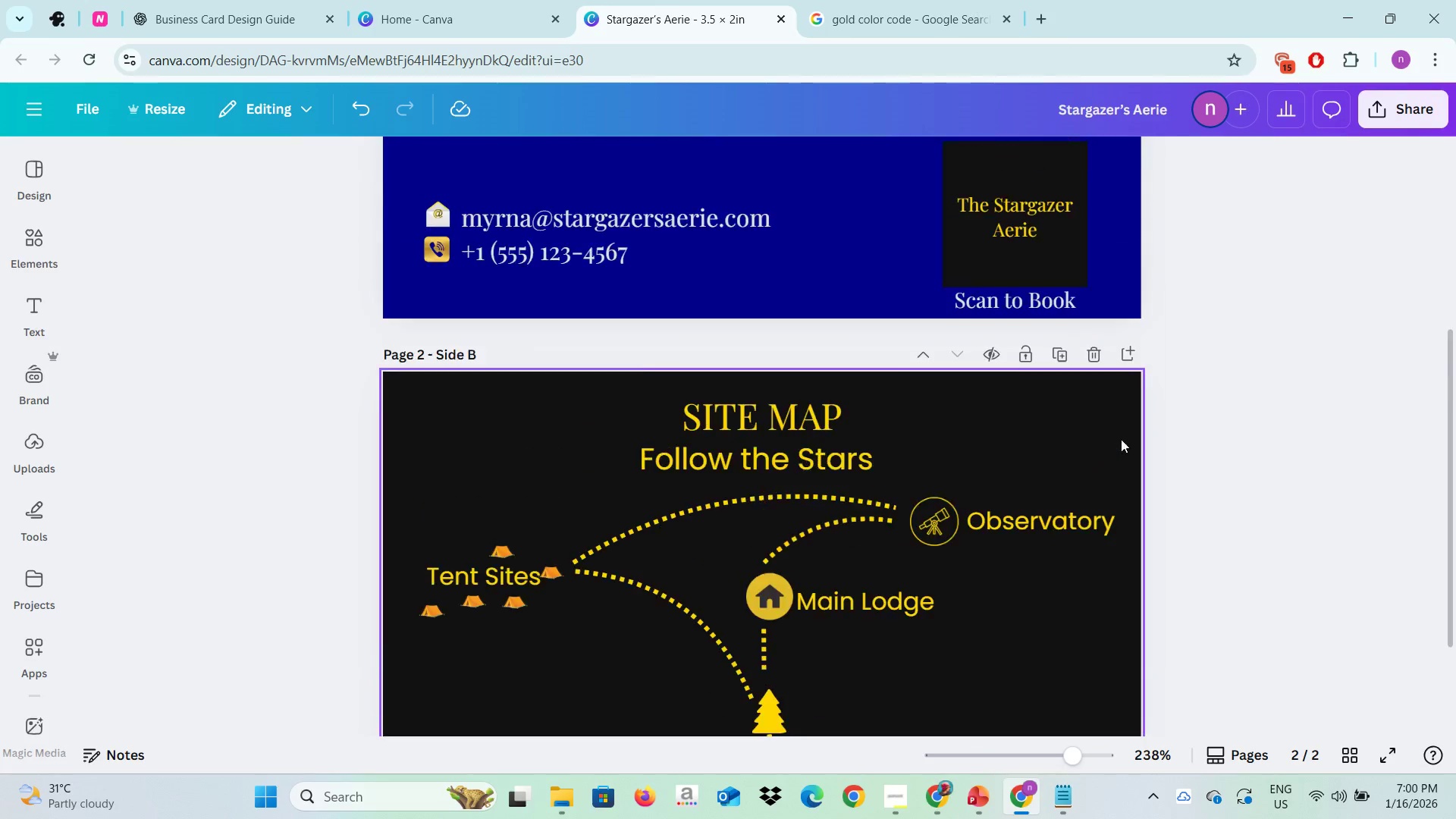 
scroll: coordinate [1122, 439], scroll_direction: up, amount: 3.0
 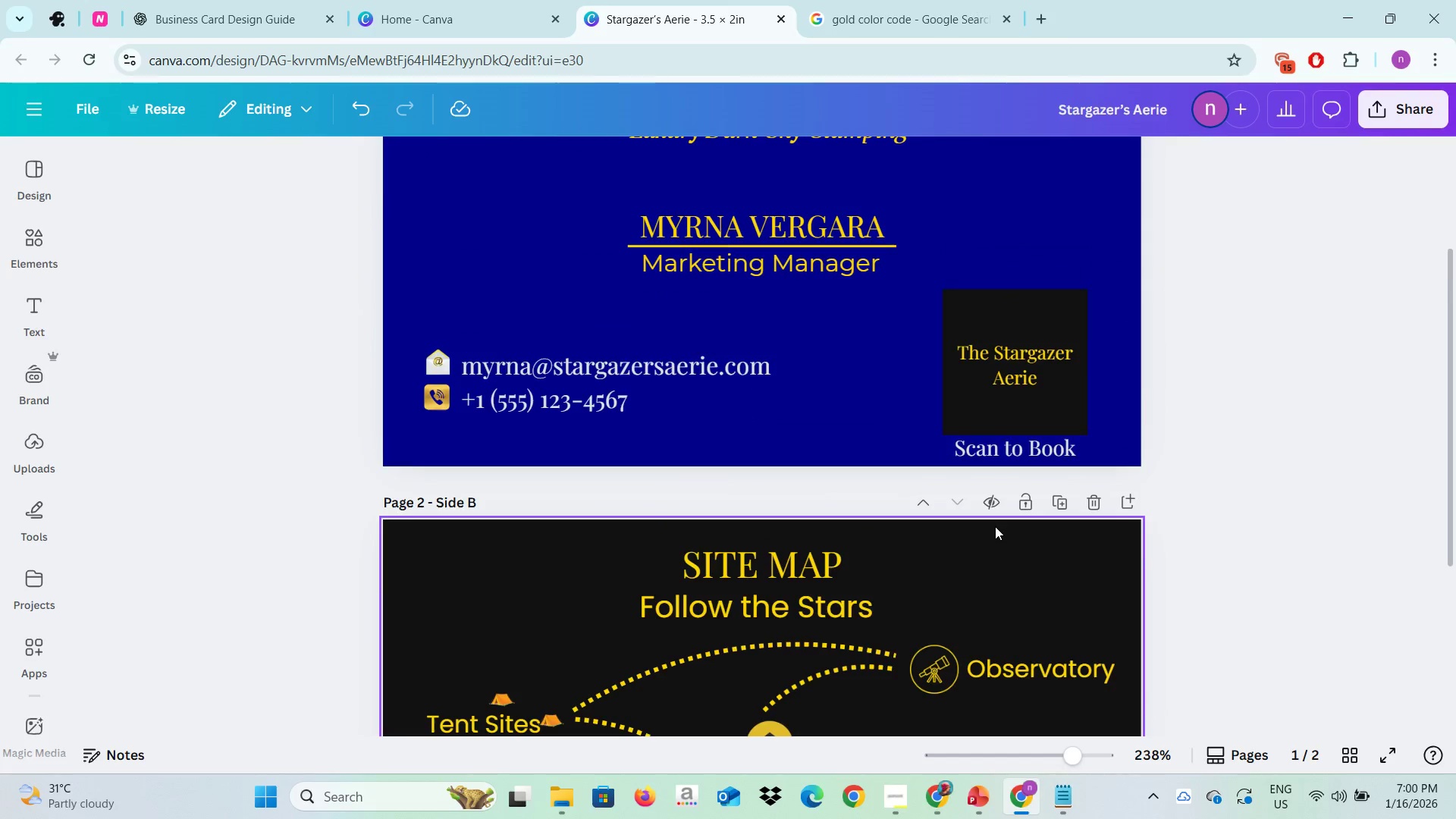 
scroll: coordinate [995, 526], scroll_direction: down, amount: 3.0
 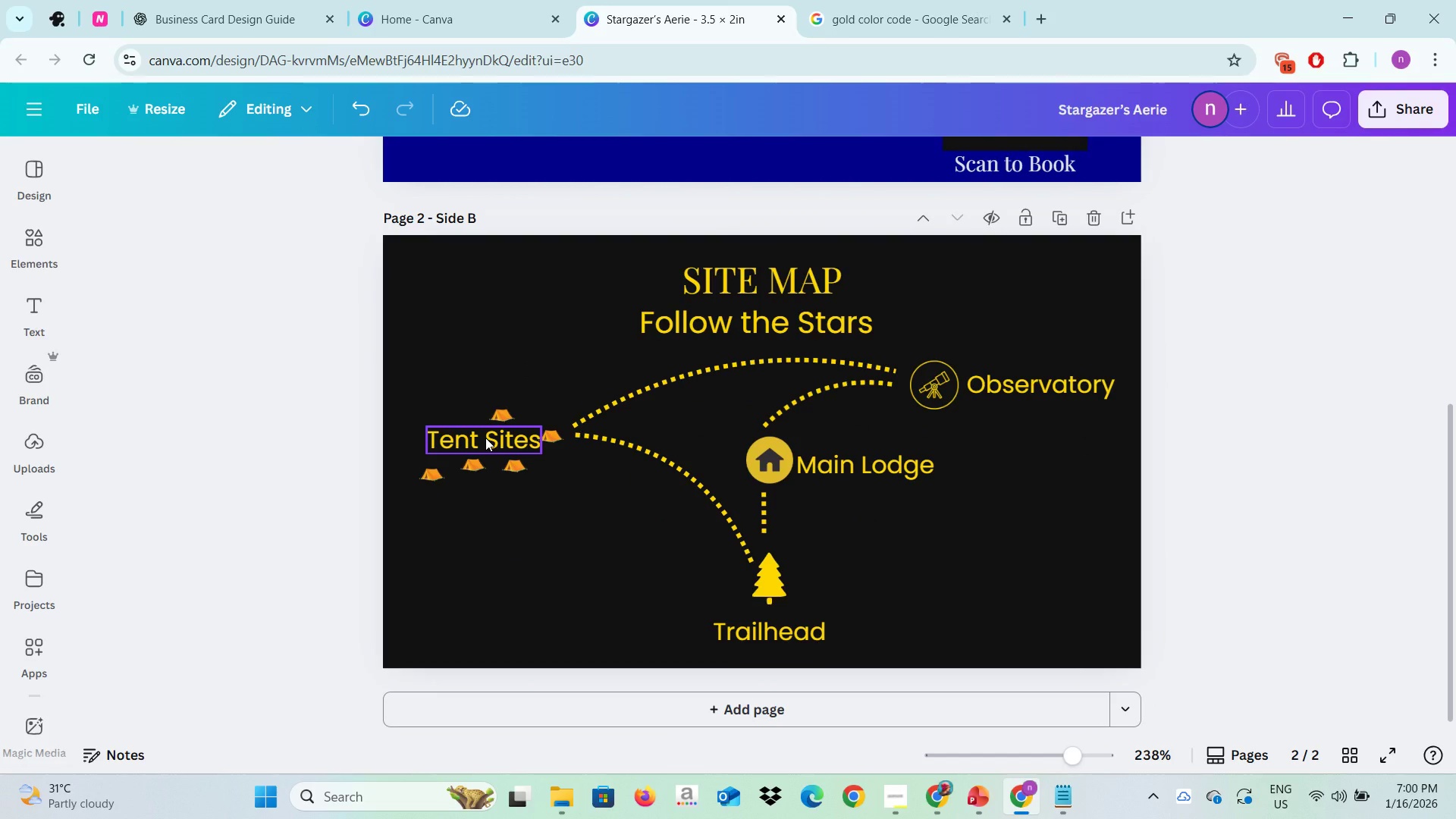 
left_click([485, 438])
 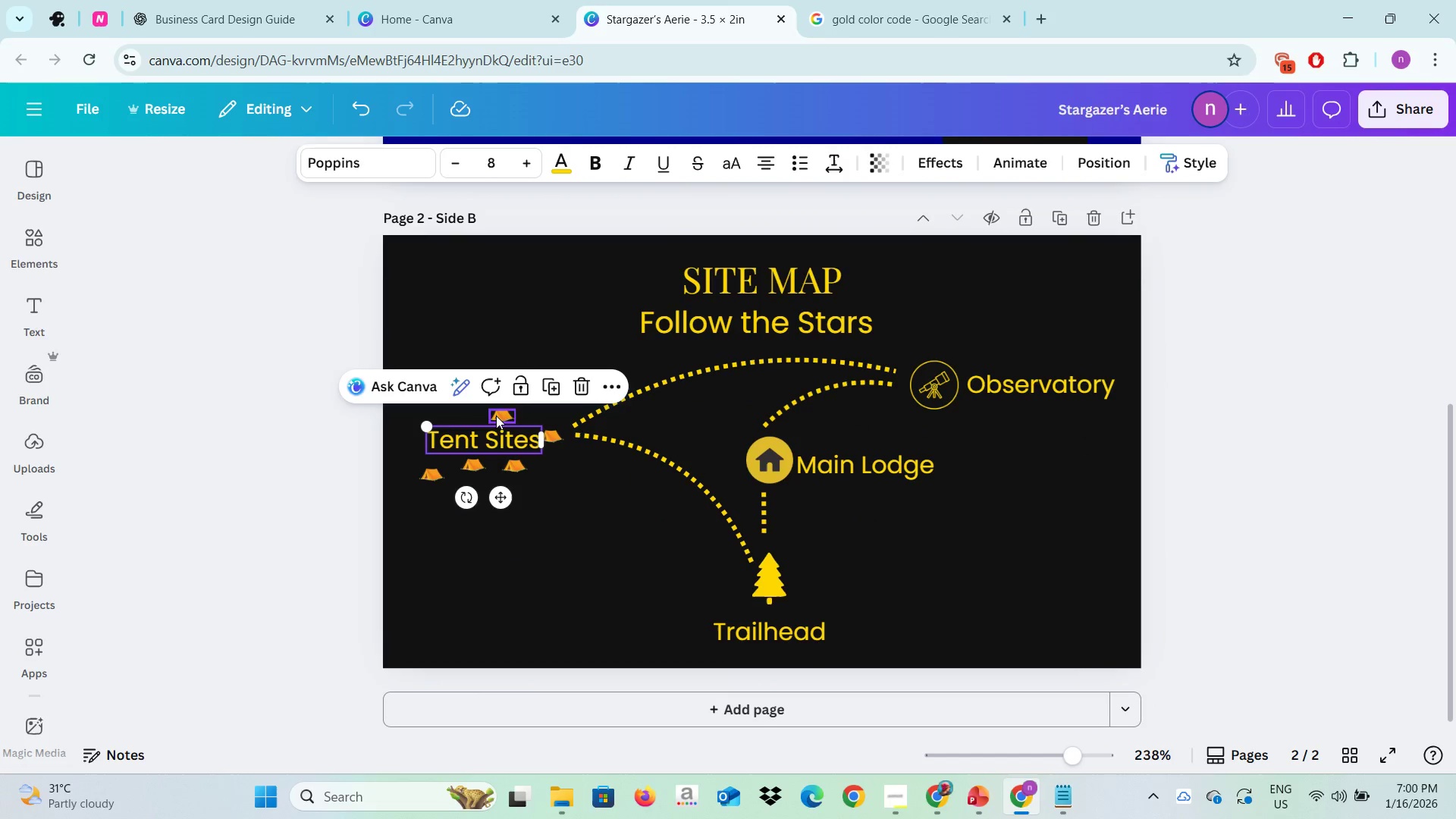 
hold_key(key=ShiftLeft, duration=1.5)
left_click([496, 416])
 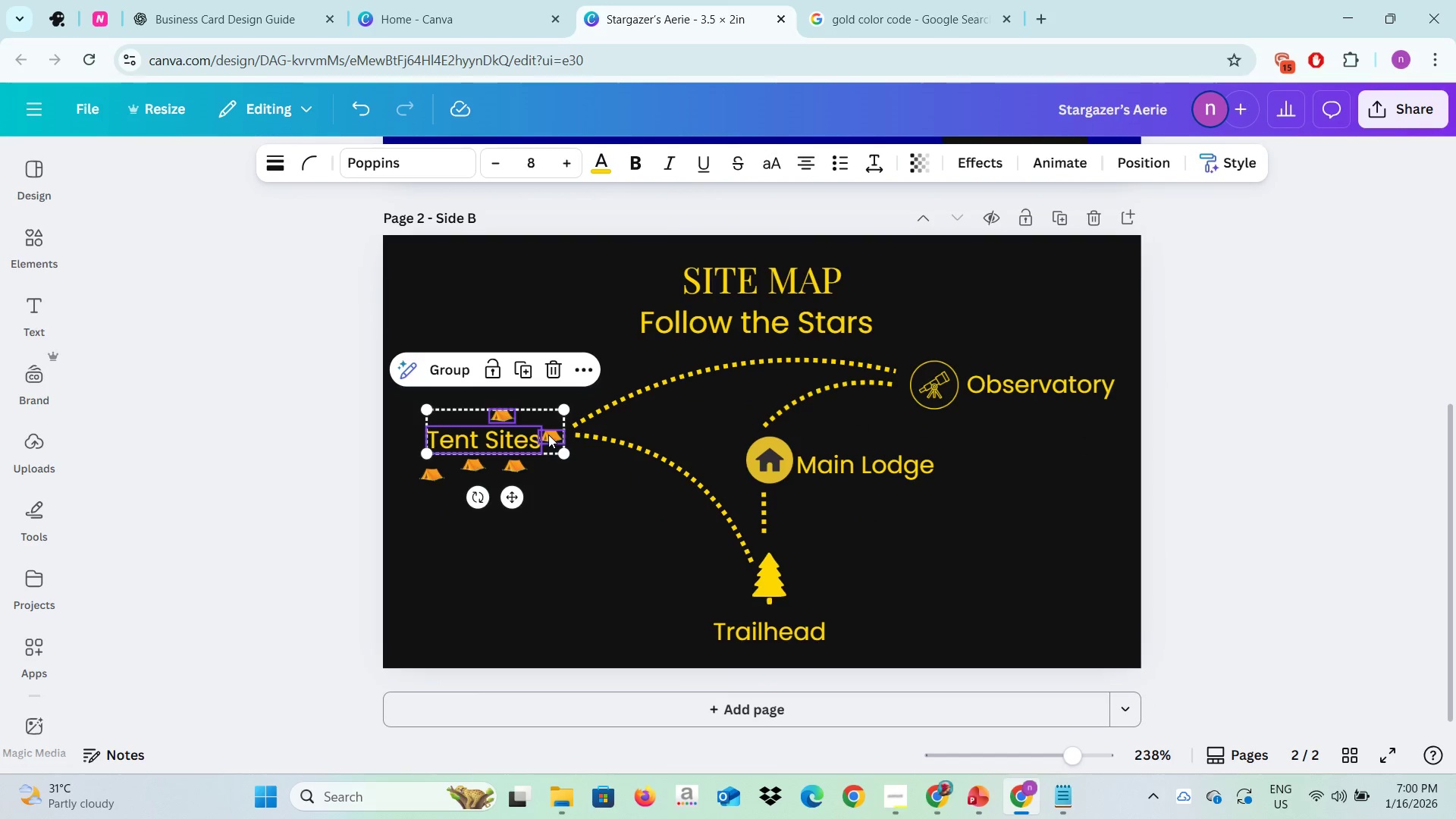 
left_click([548, 435])
 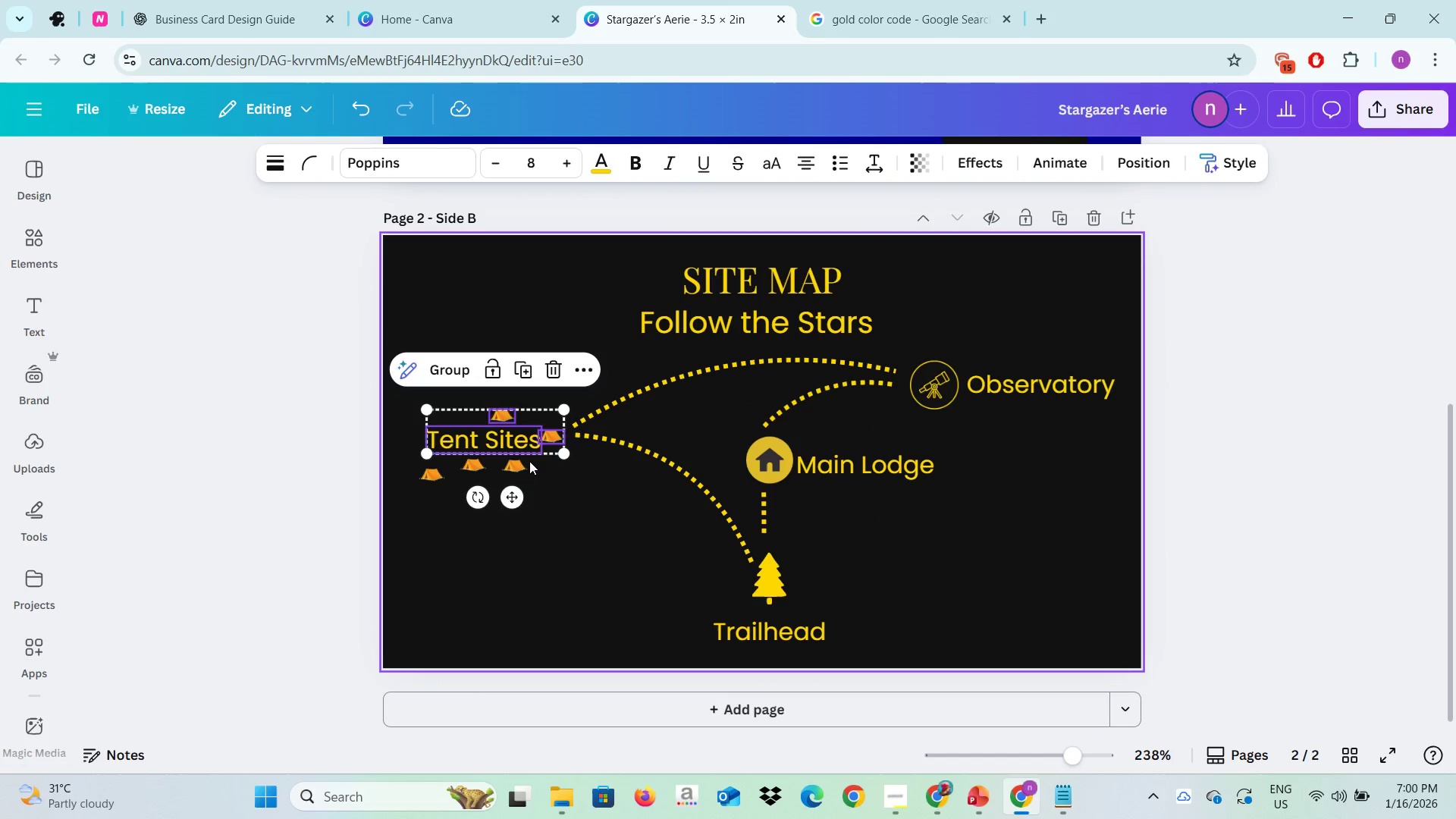 
hold_key(key=ShiftLeft, duration=1.52)
left_click([525, 462])
 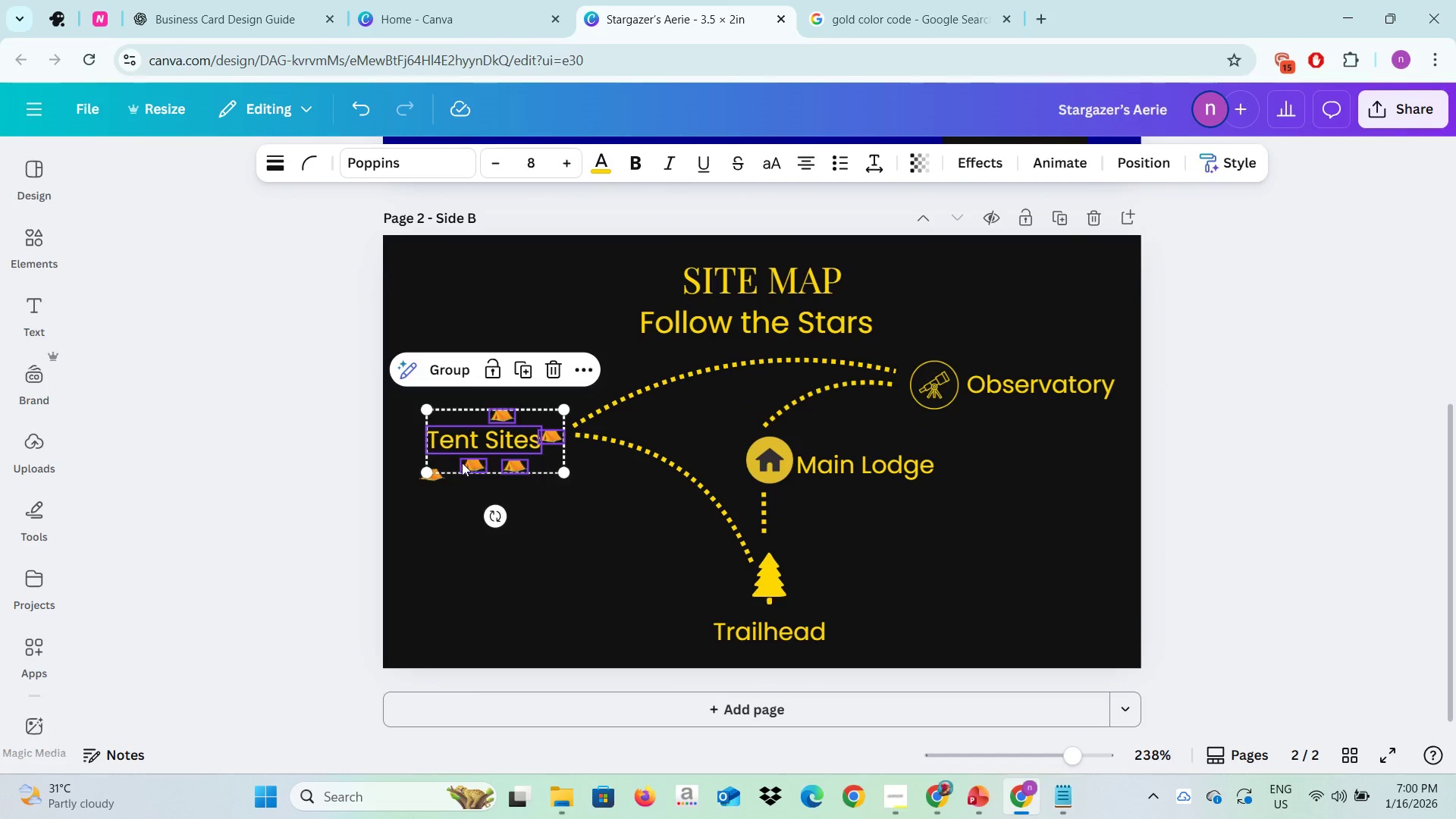 
left_click([466, 461])
 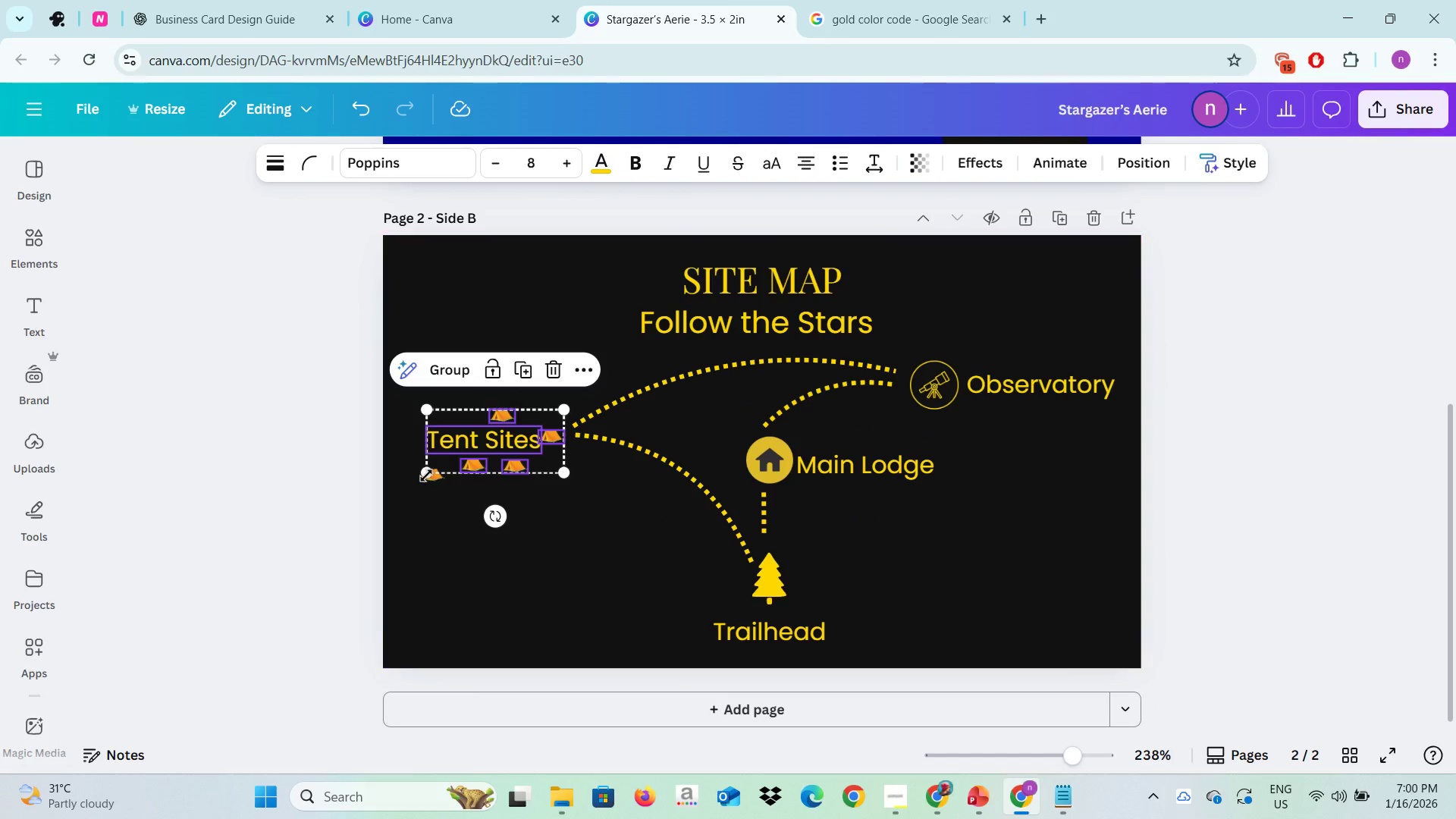 
hold_key(key=ShiftLeft, duration=1.51)
left_click([438, 478])
 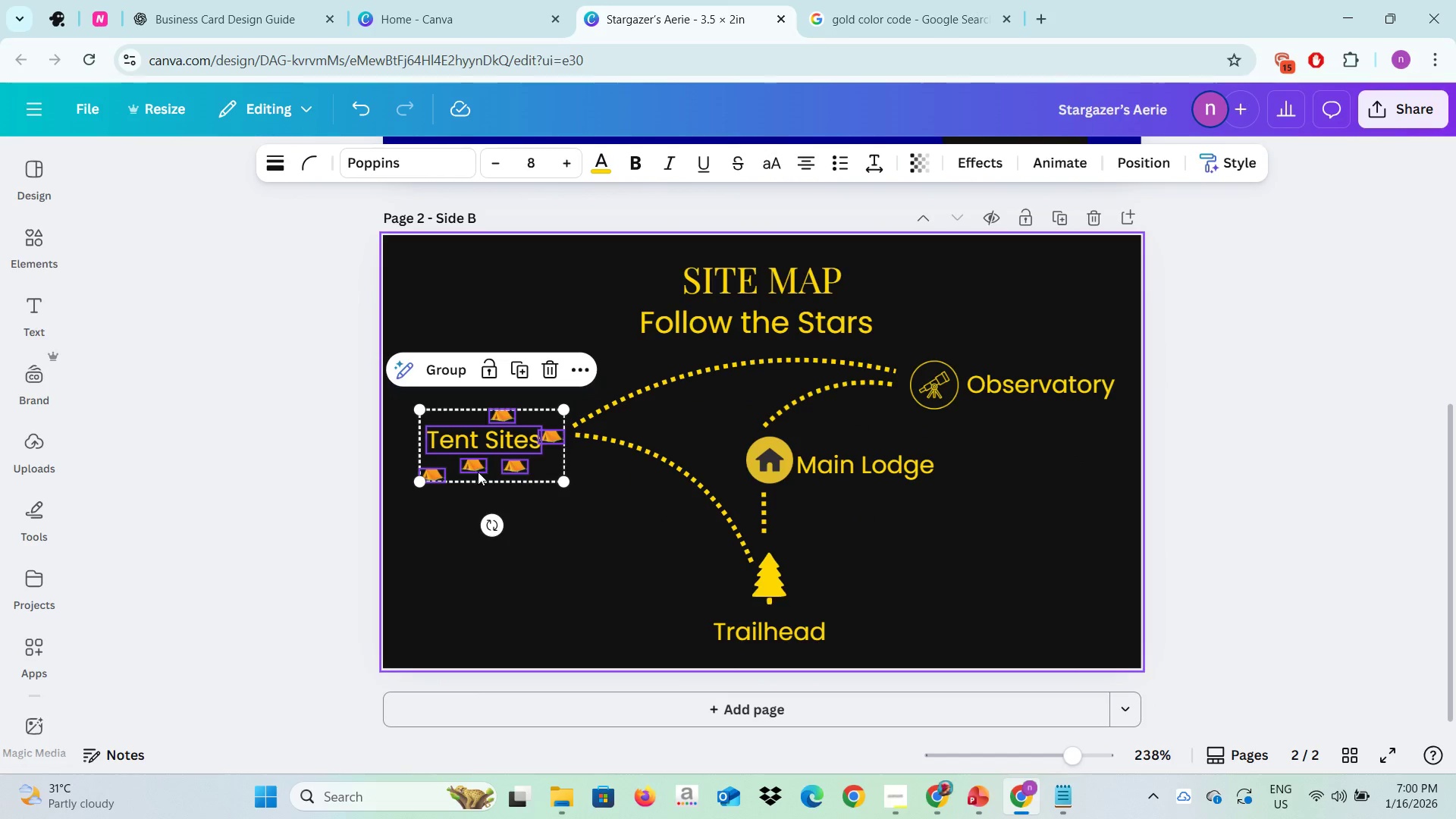 
hold_key(key=ShiftLeft, duration=1.5)
left_click([657, 391])
 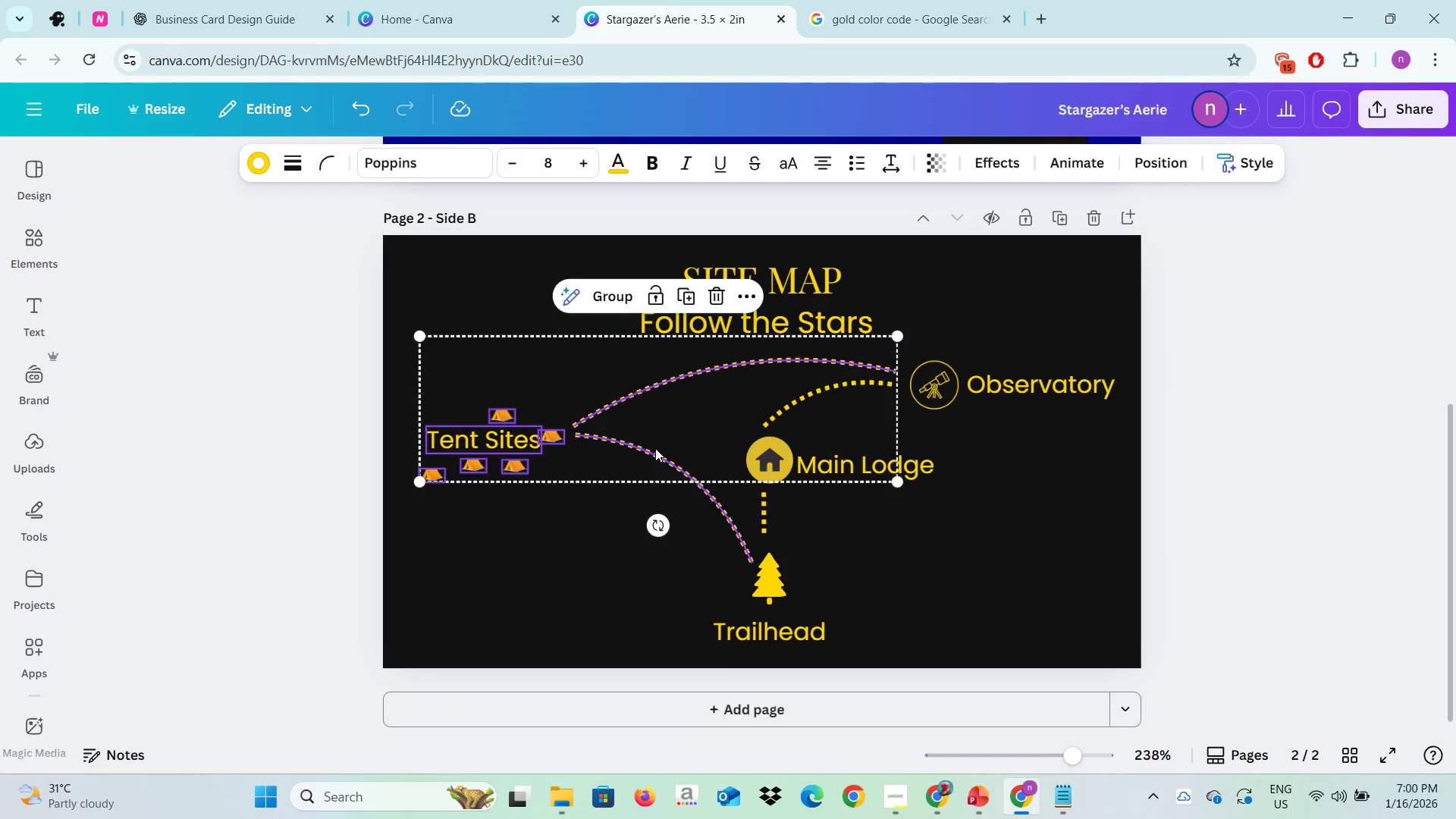 
hold_key(key=ShiftLeft, duration=1.52)
left_click([655, 450])
 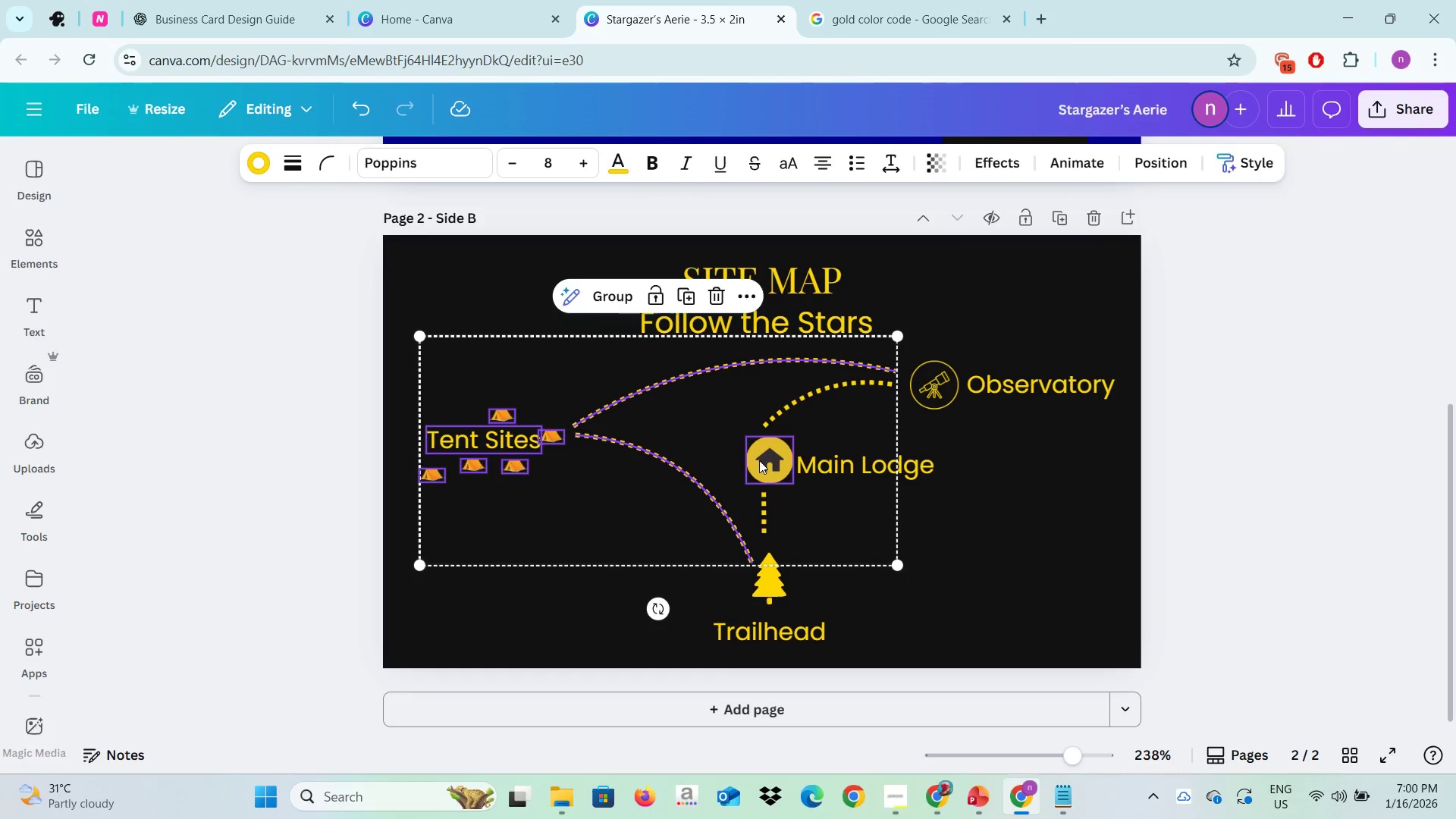 
hold_key(key=ShiftLeft, duration=1.51)
left_click([809, 400])
 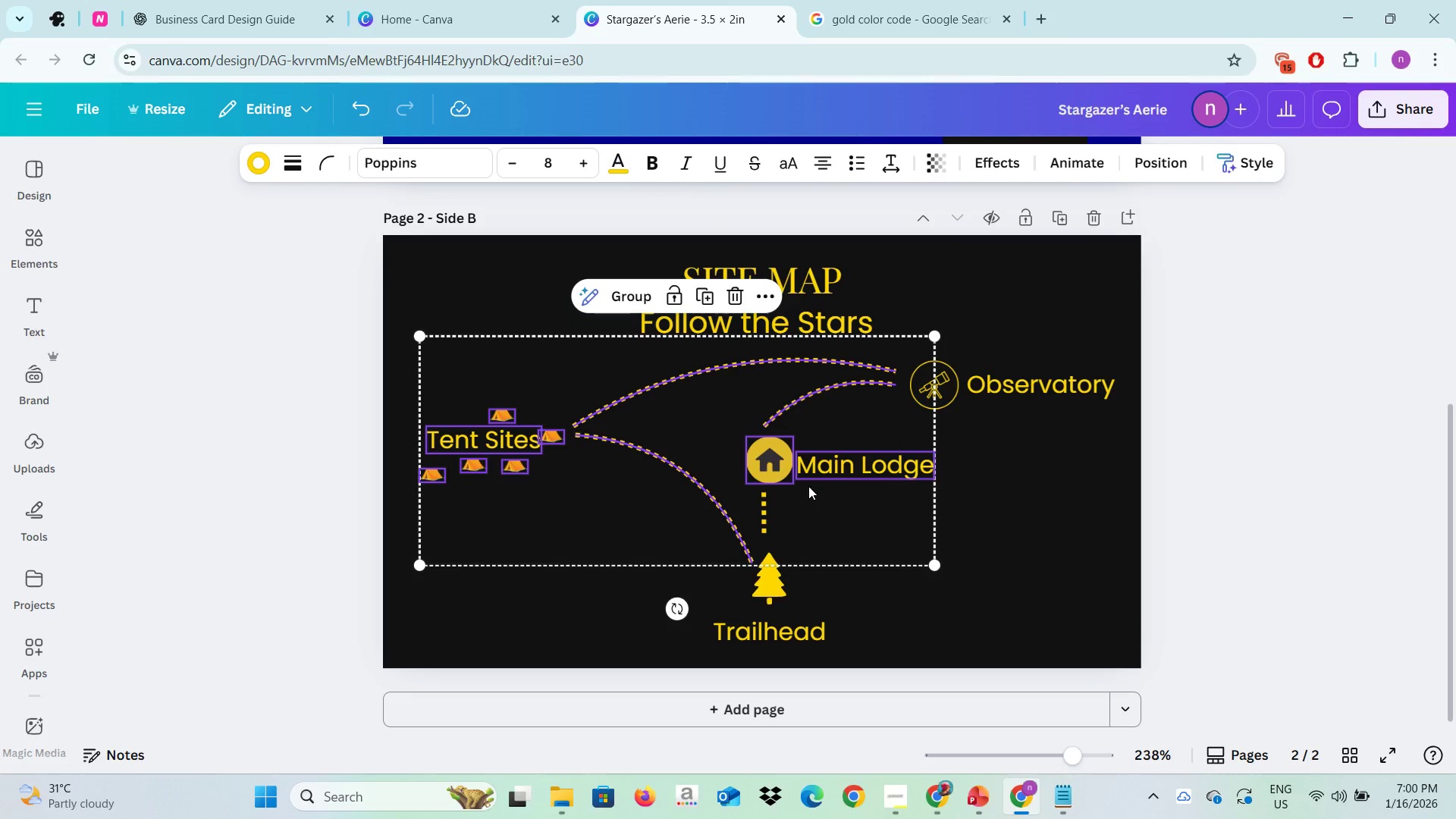 
left_click([833, 465])
 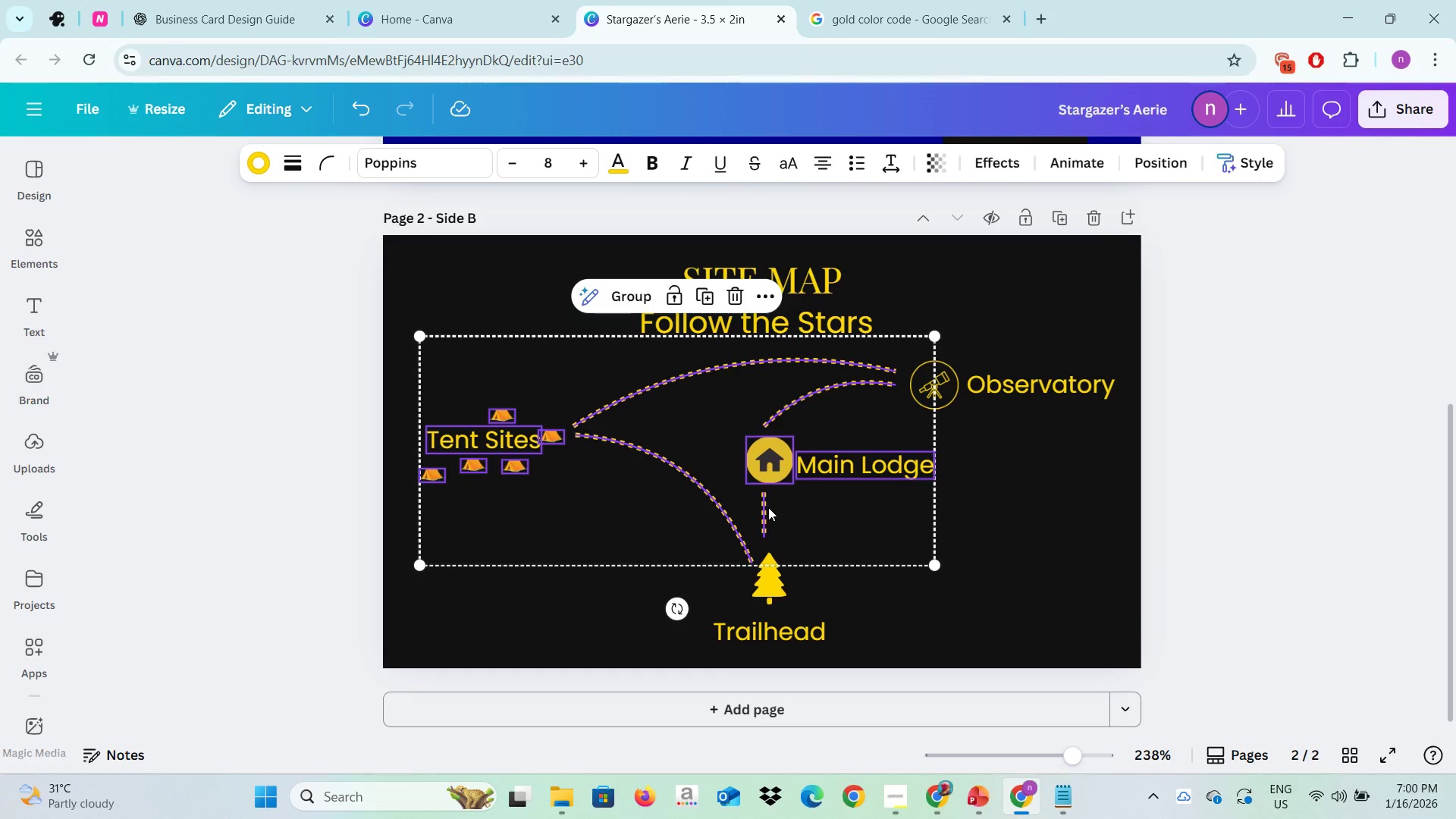 
hold_key(key=ShiftLeft, duration=1.5)
left_click([768, 507])
 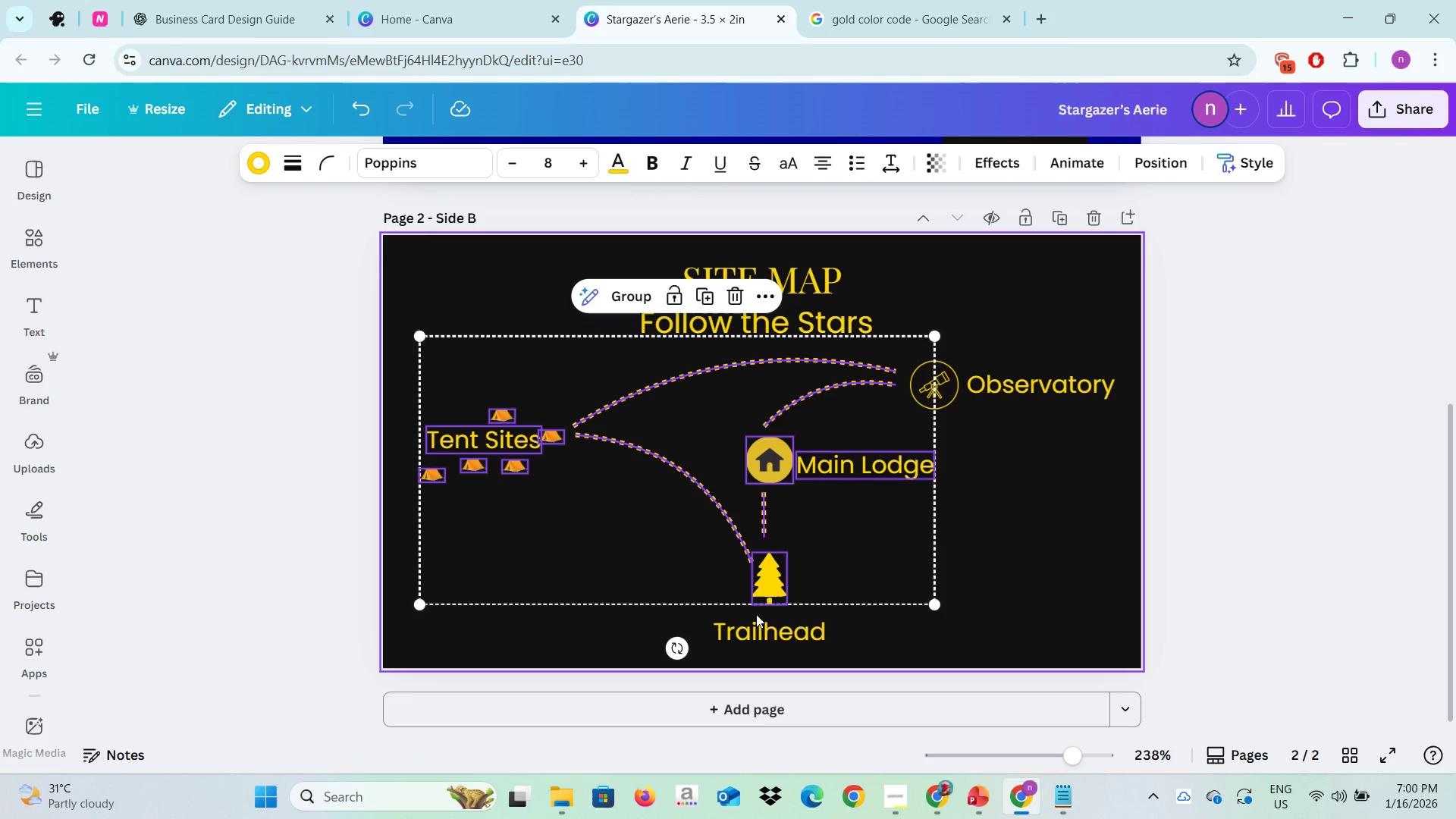 
left_click([767, 591])
 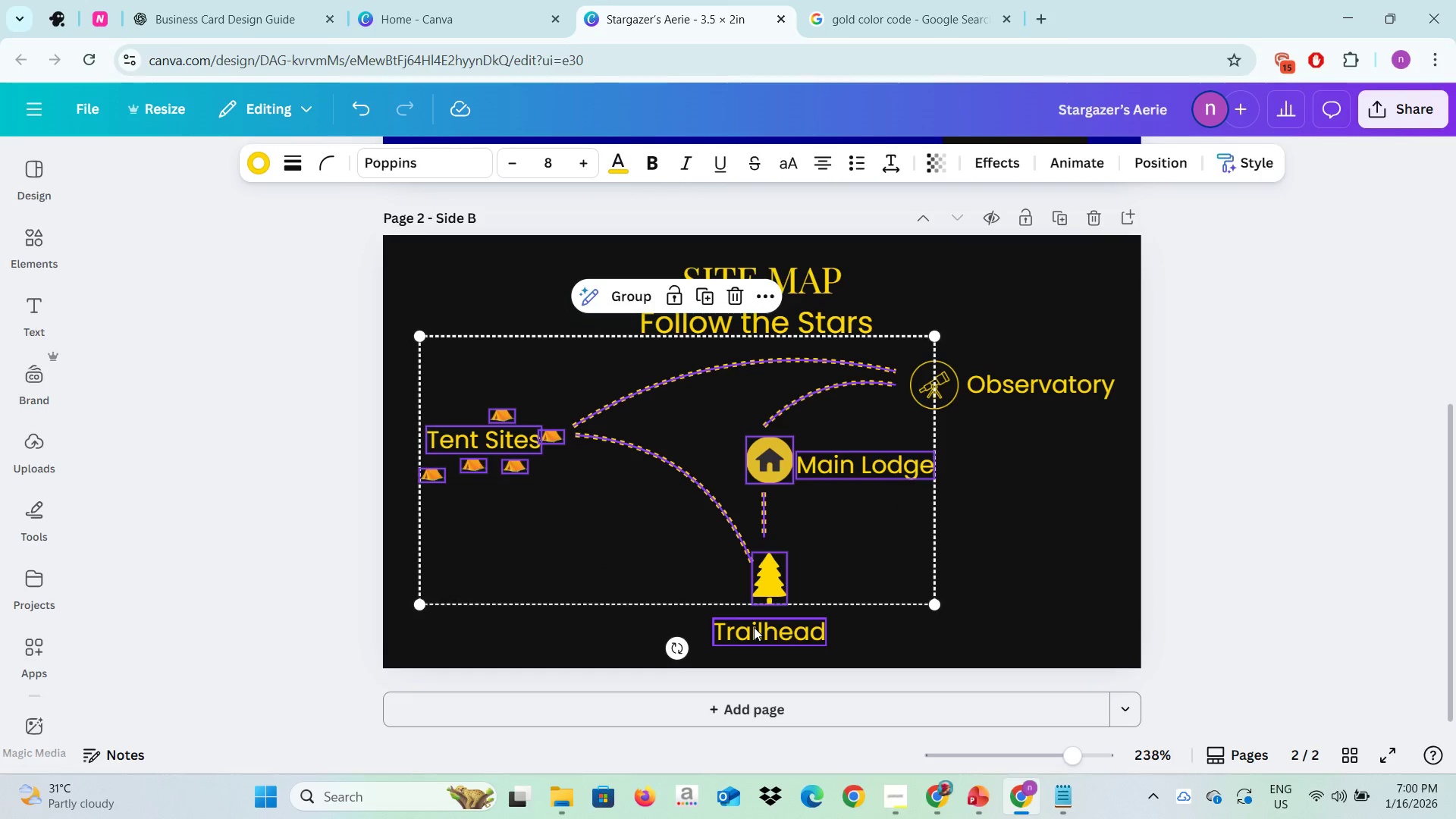 
hold_key(key=ShiftLeft, duration=1.52)
left_click([754, 627])
 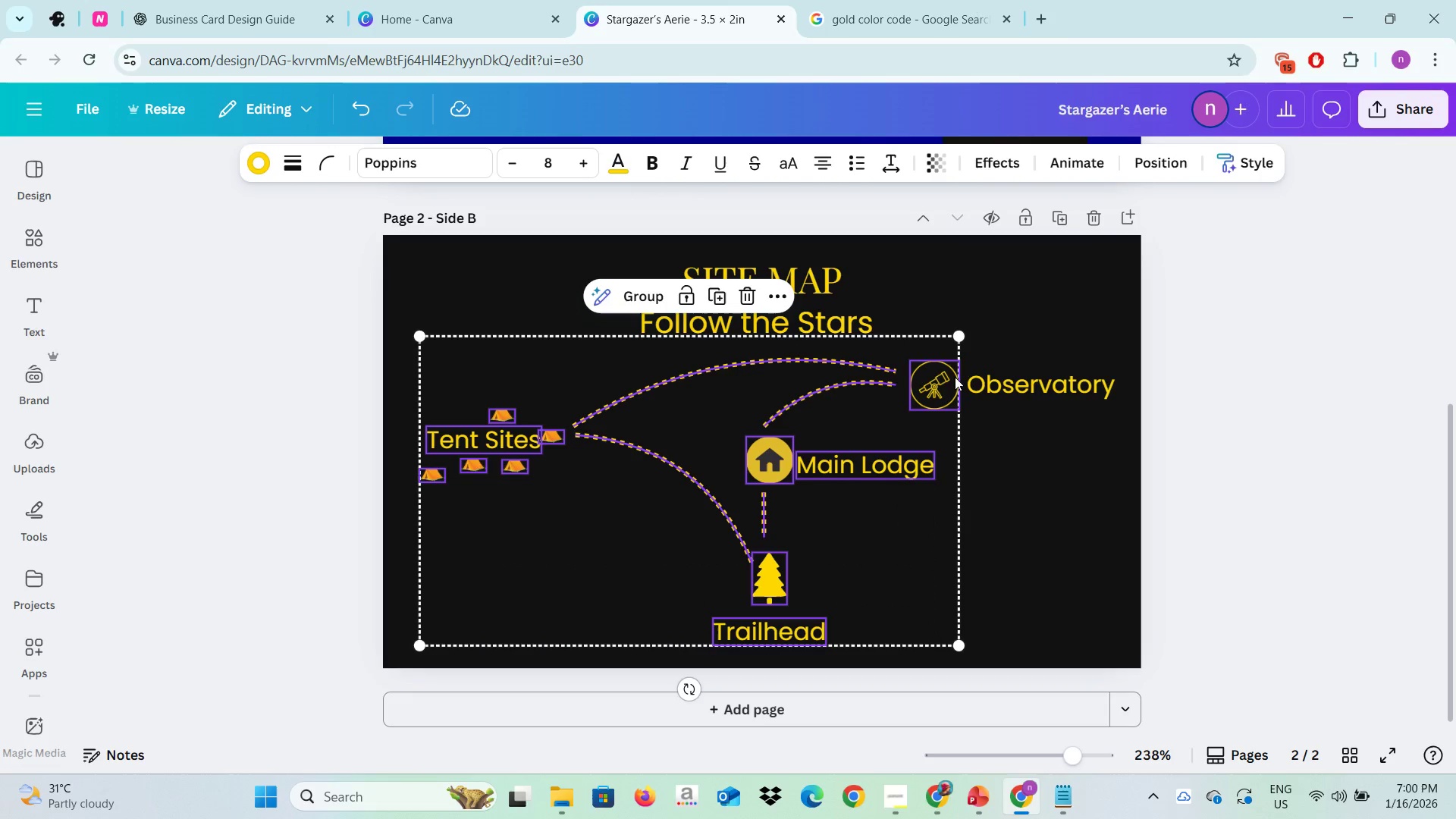 
left_click([950, 378])
 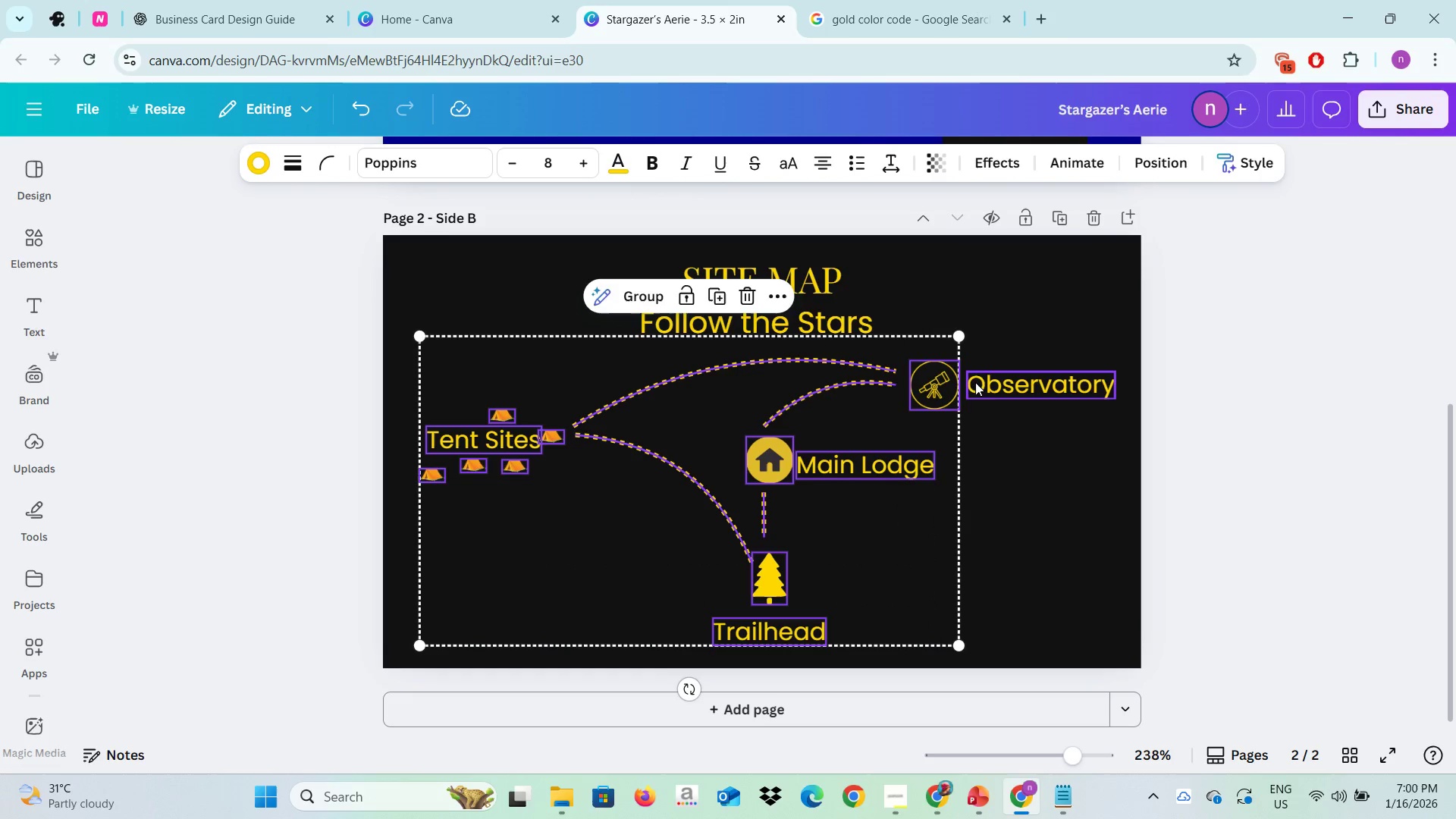 
hold_key(key=ShiftLeft, duration=1.52)
 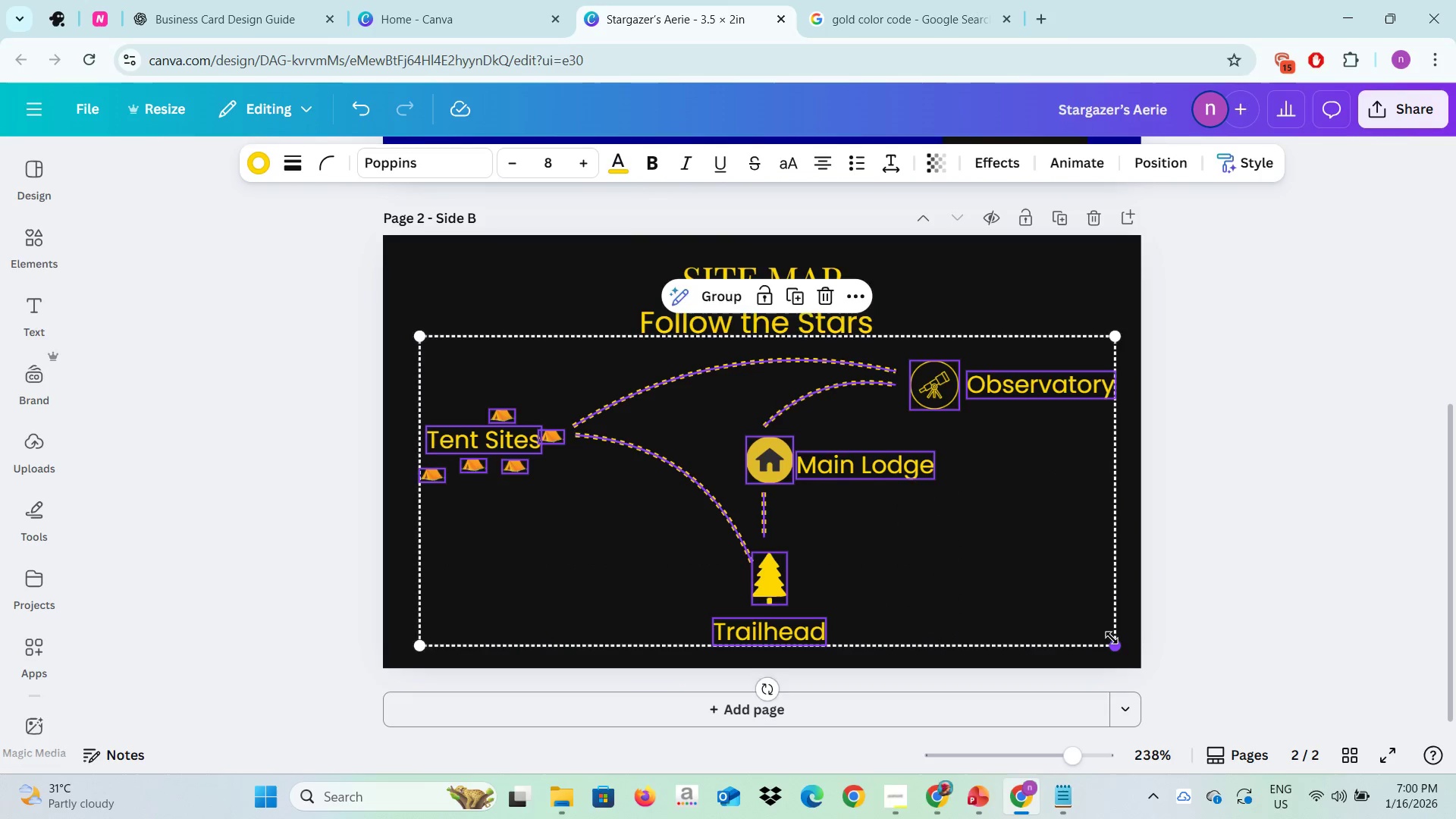 
left_click_drag(start_coordinate=[1118, 644], to_coordinate=[1049, 602])
 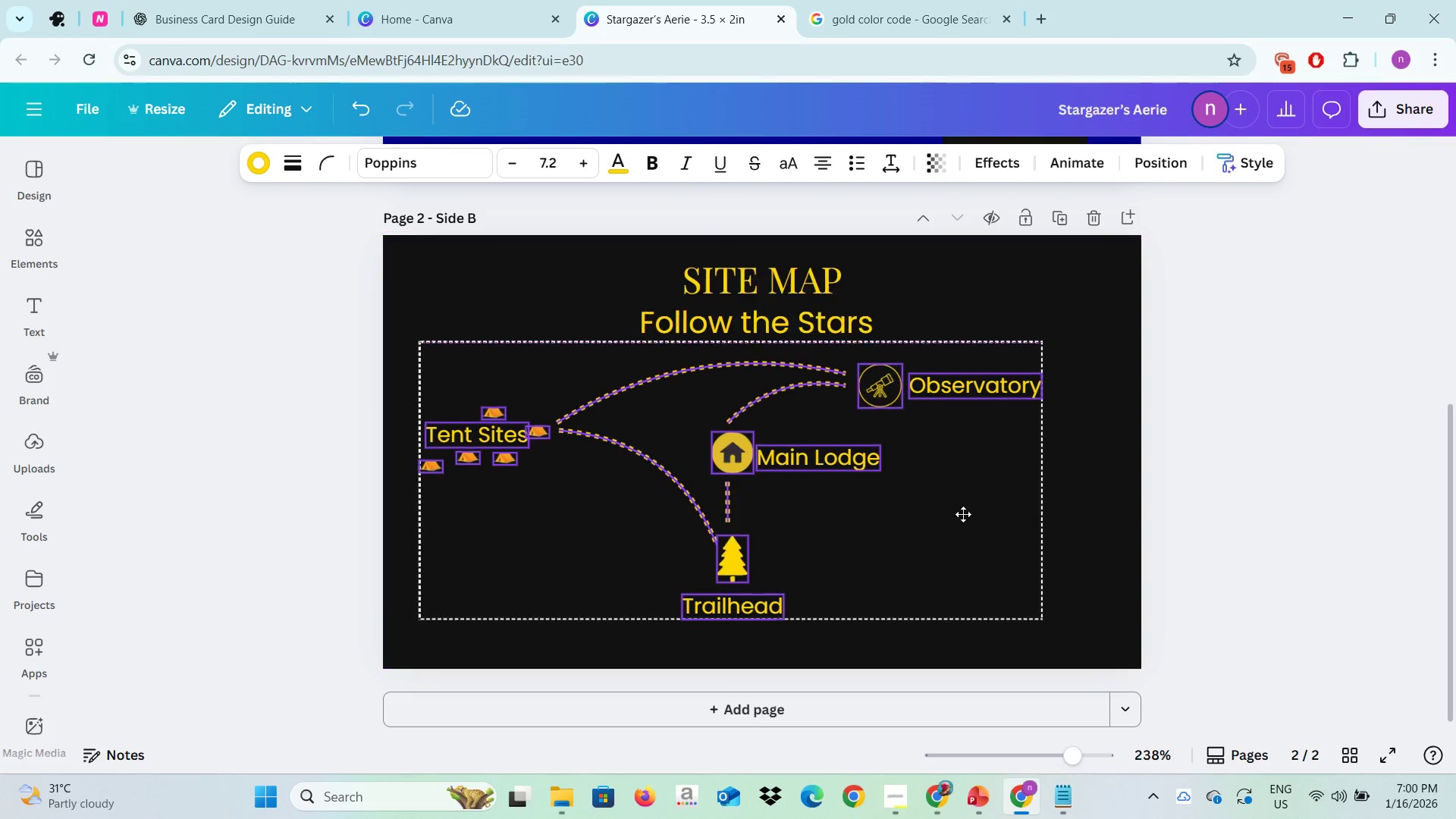 
left_click_drag(start_coordinate=[963, 507], to_coordinate=[1006, 532])
 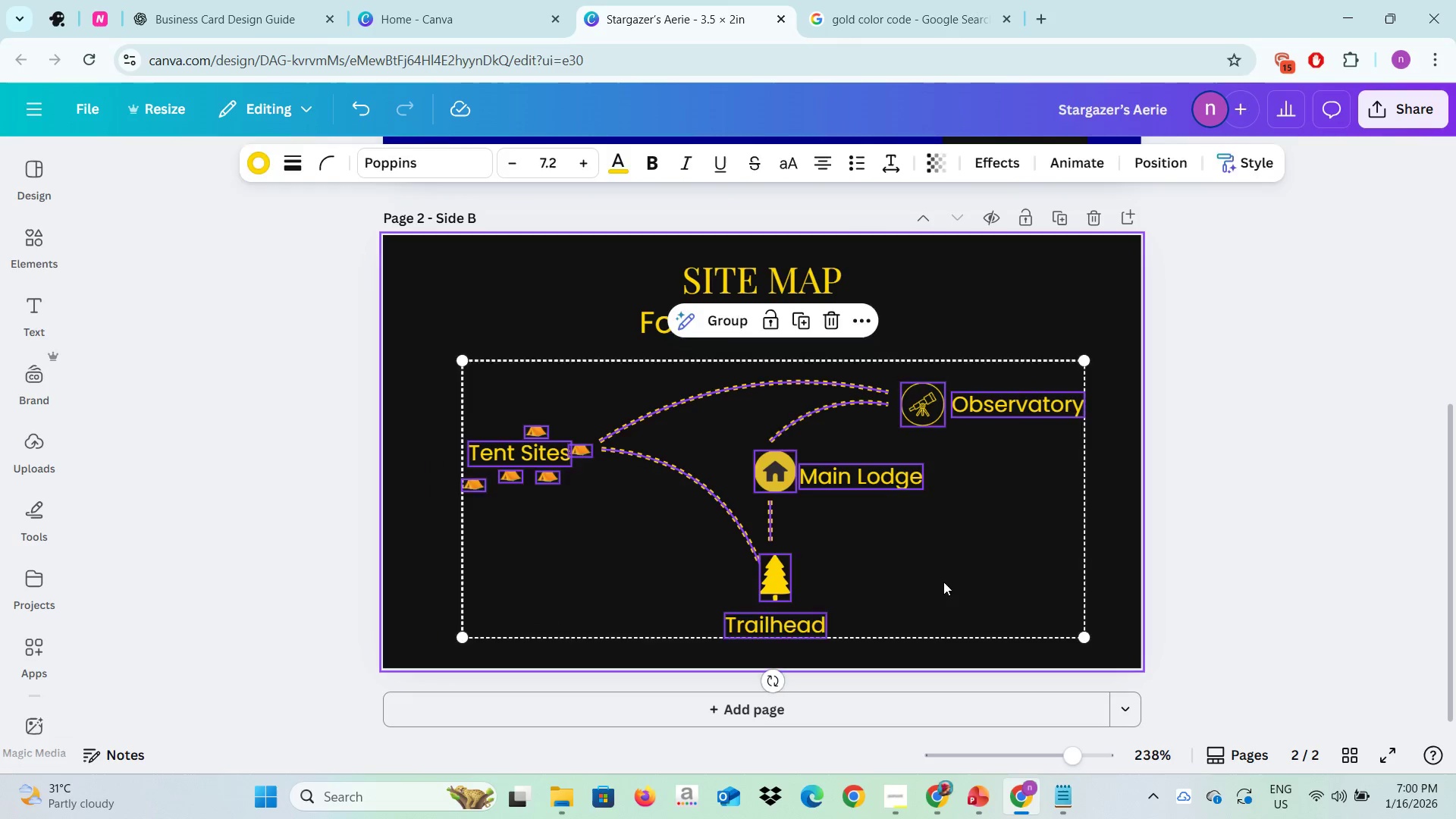 
left_click([943, 582])
 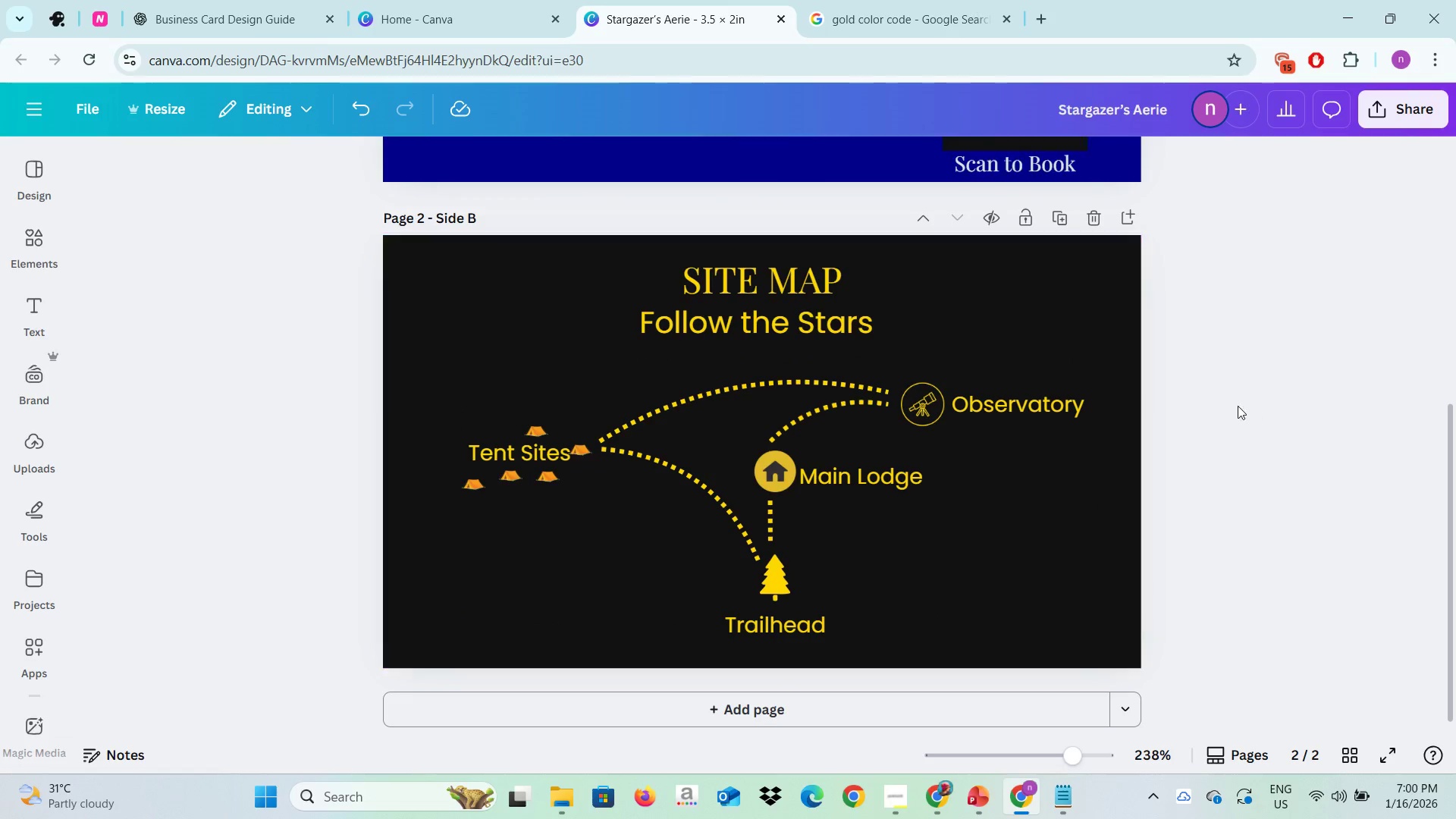 
left_click([1249, 406])
 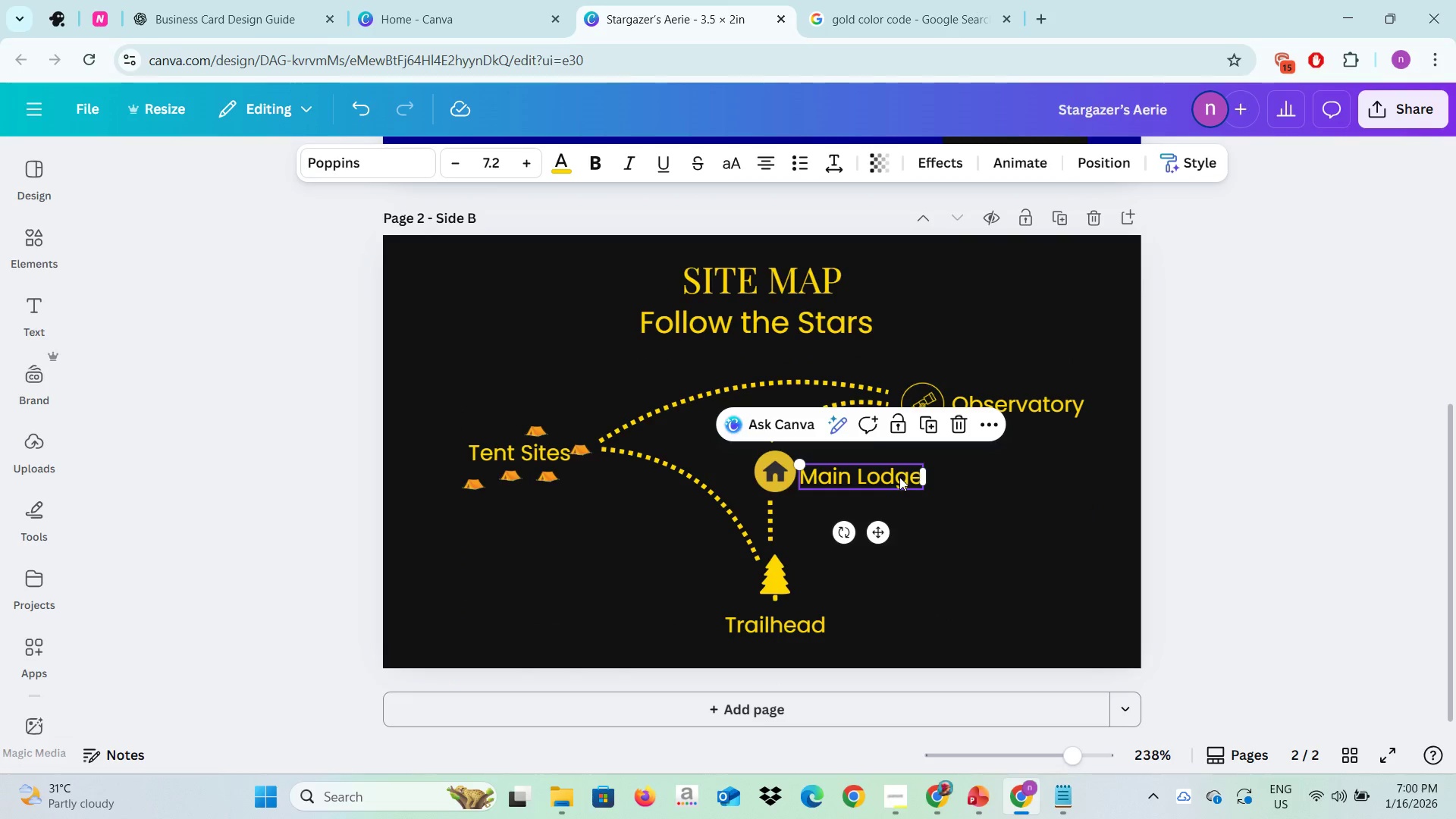 
left_click([899, 477])
 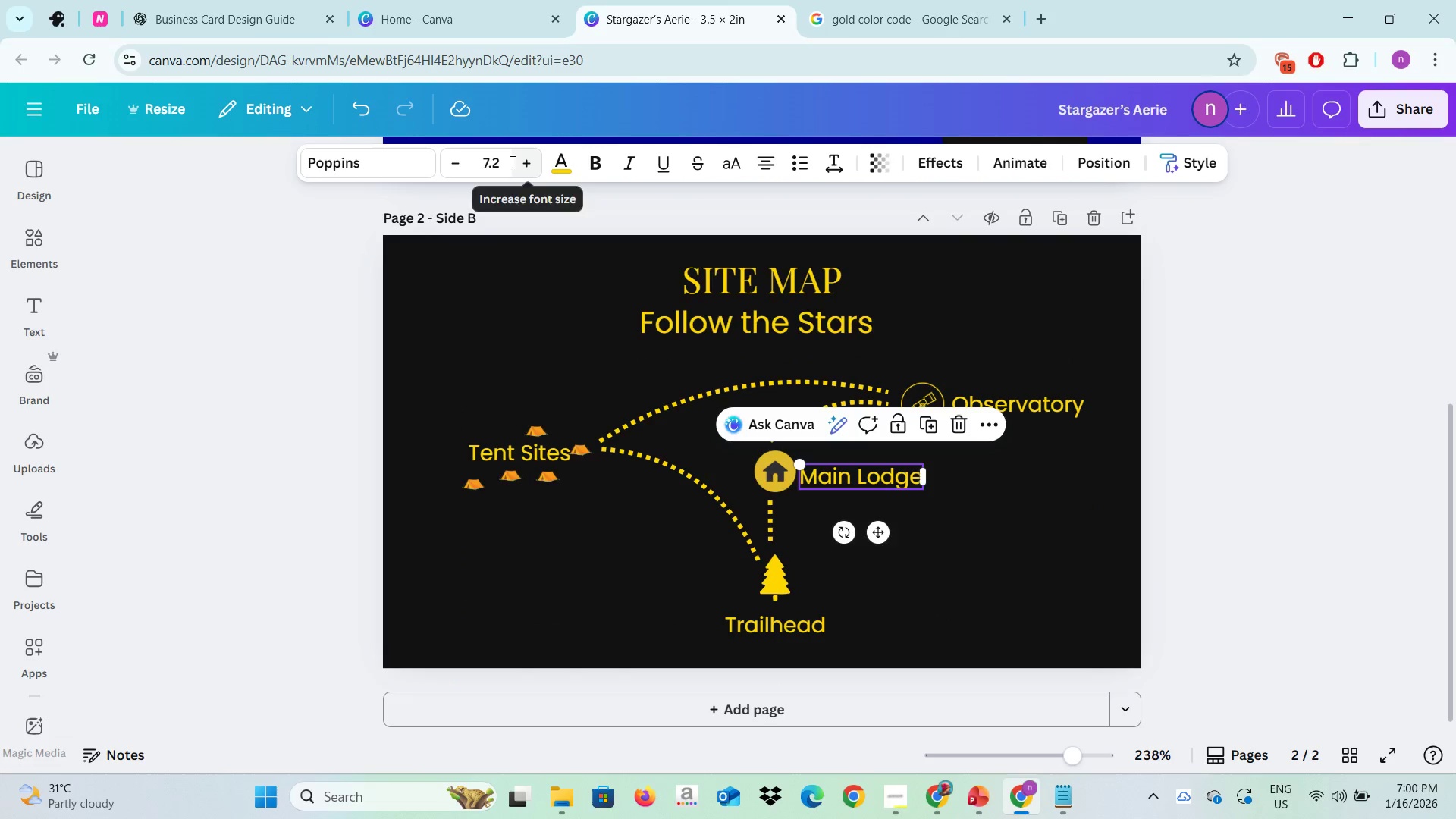 
left_click([511, 161])
 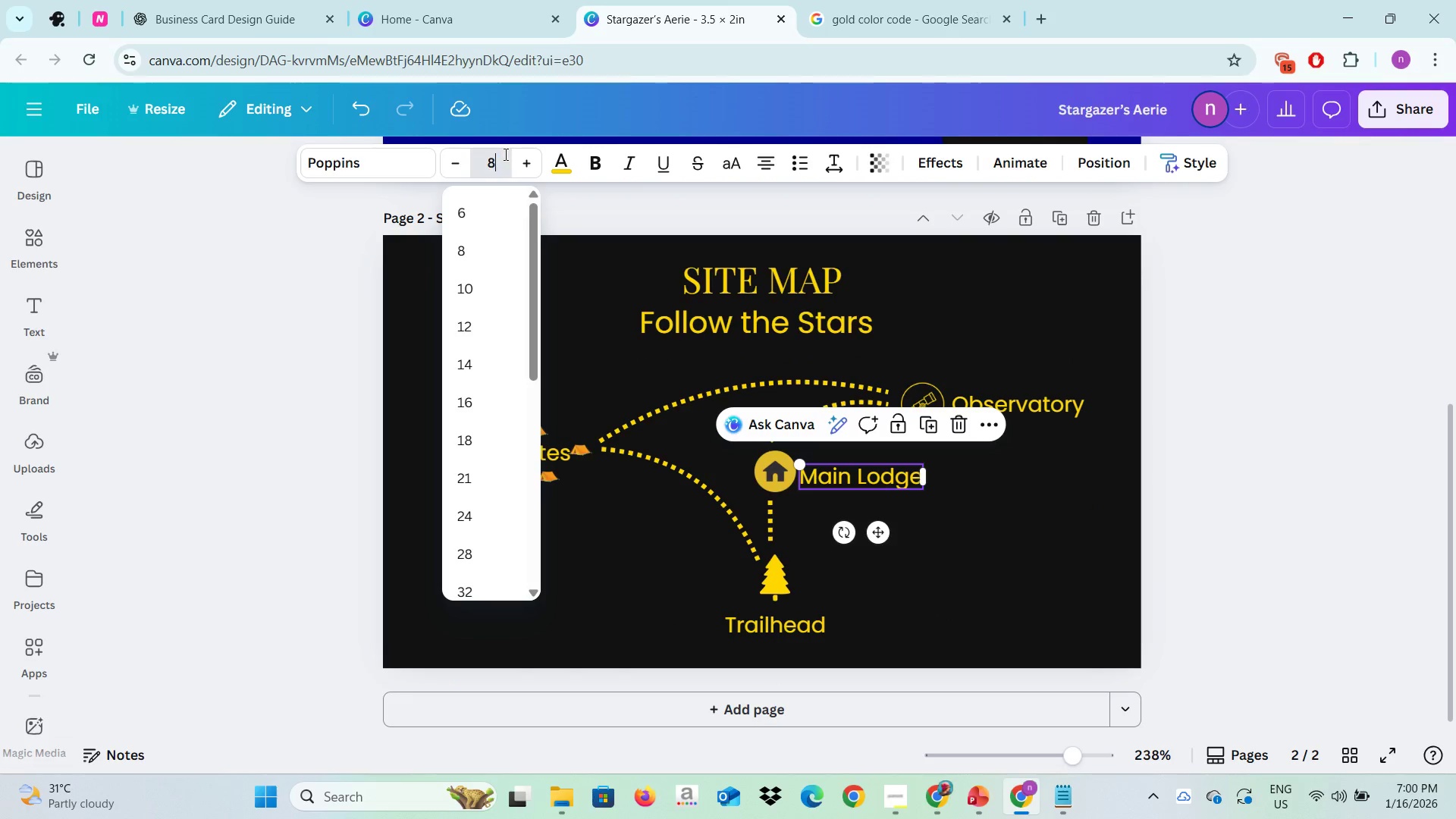 
key(8)
 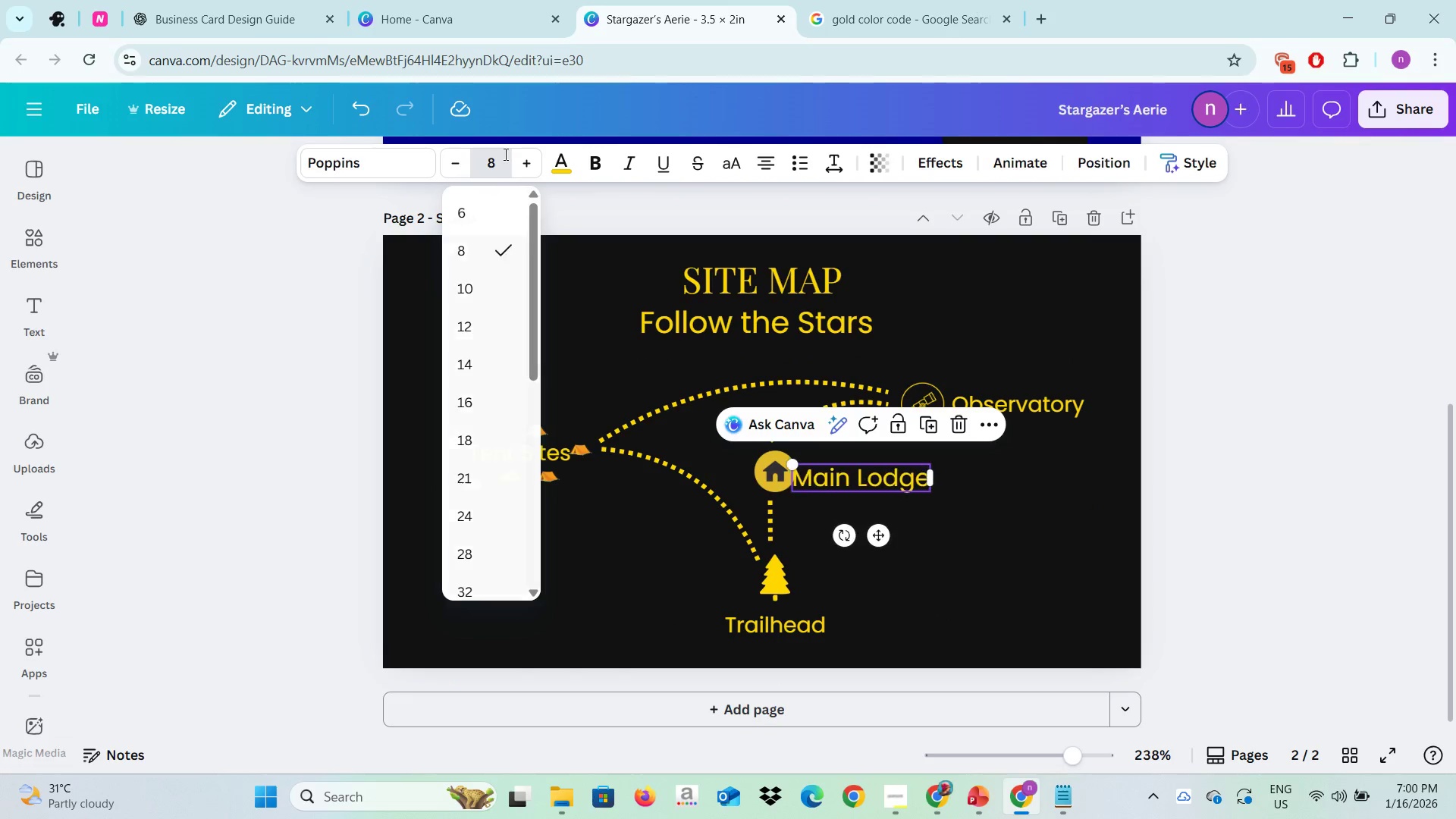 
key(Enter)
 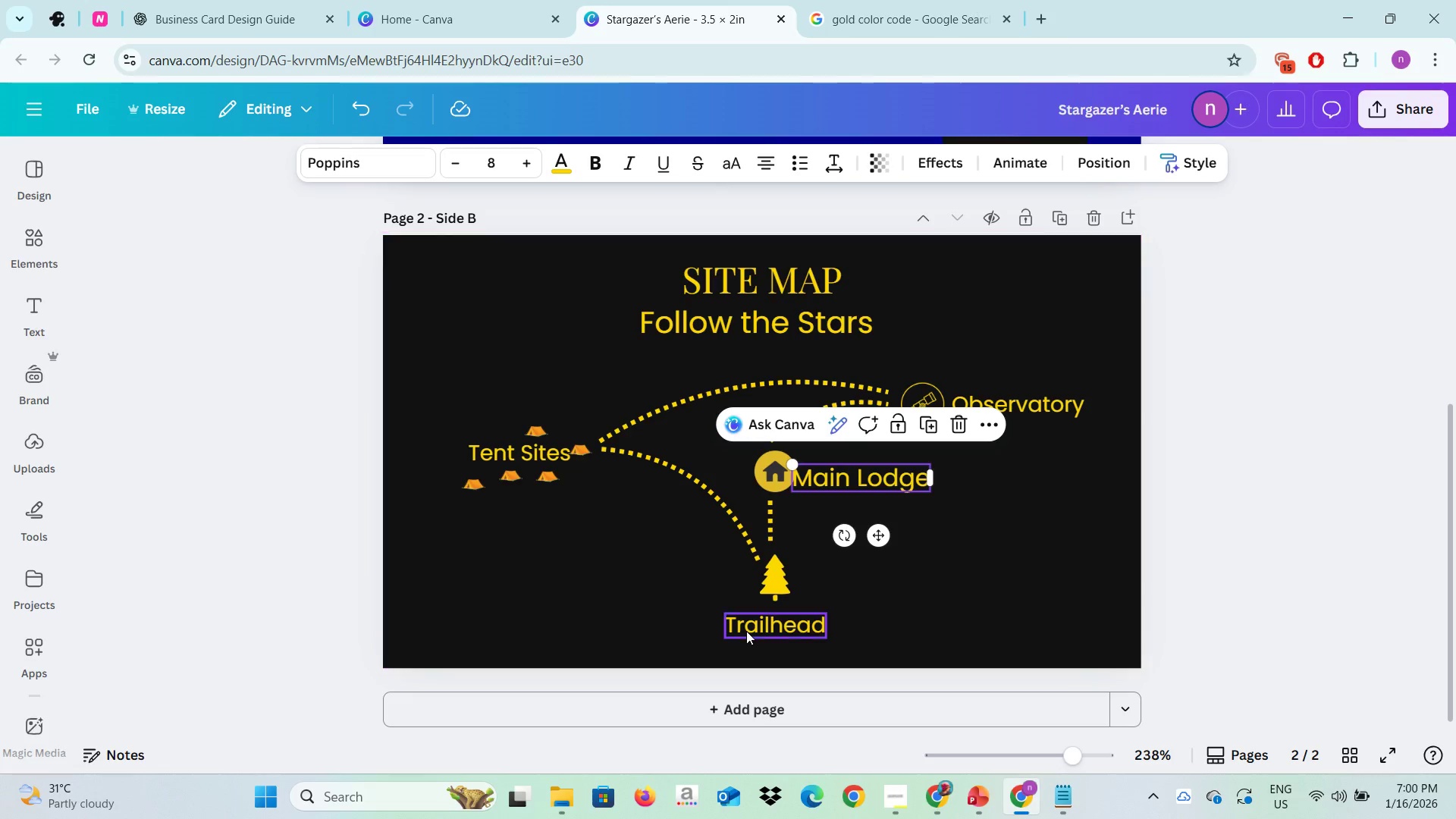 
left_click([746, 630])
 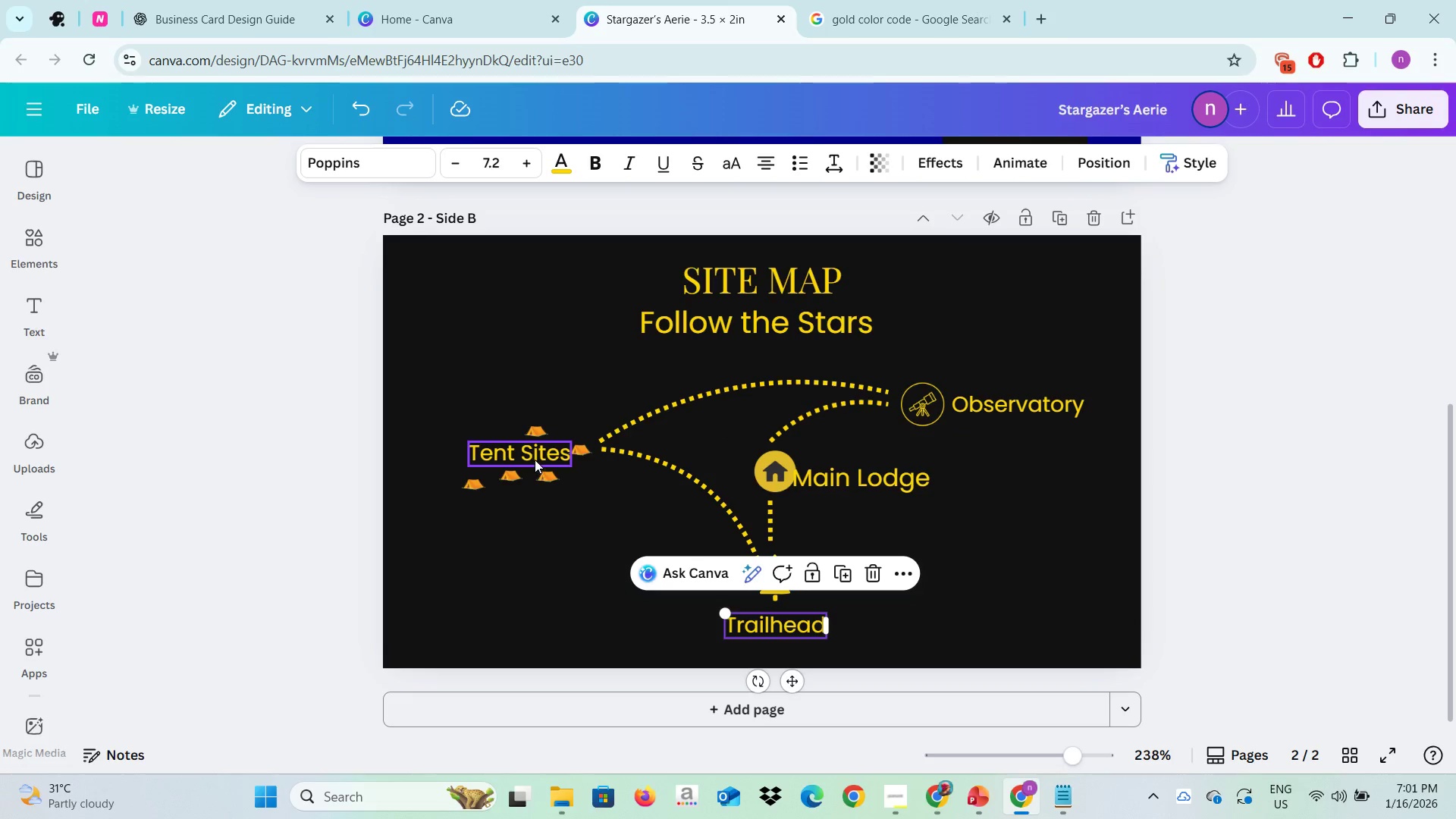 
hold_key(key=ShiftLeft, duration=1.5)
left_click([535, 457])
 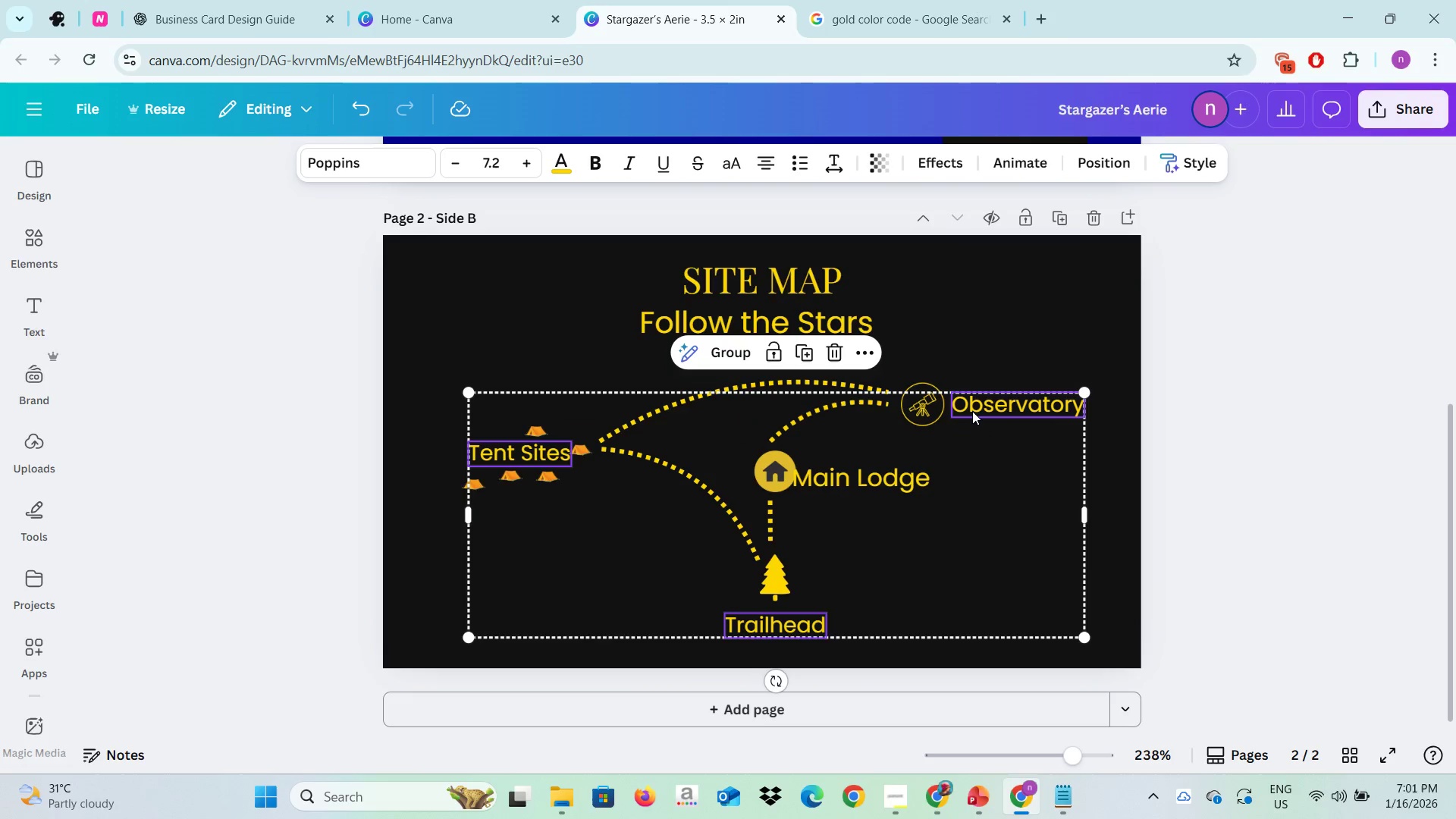 
left_click([972, 411])
 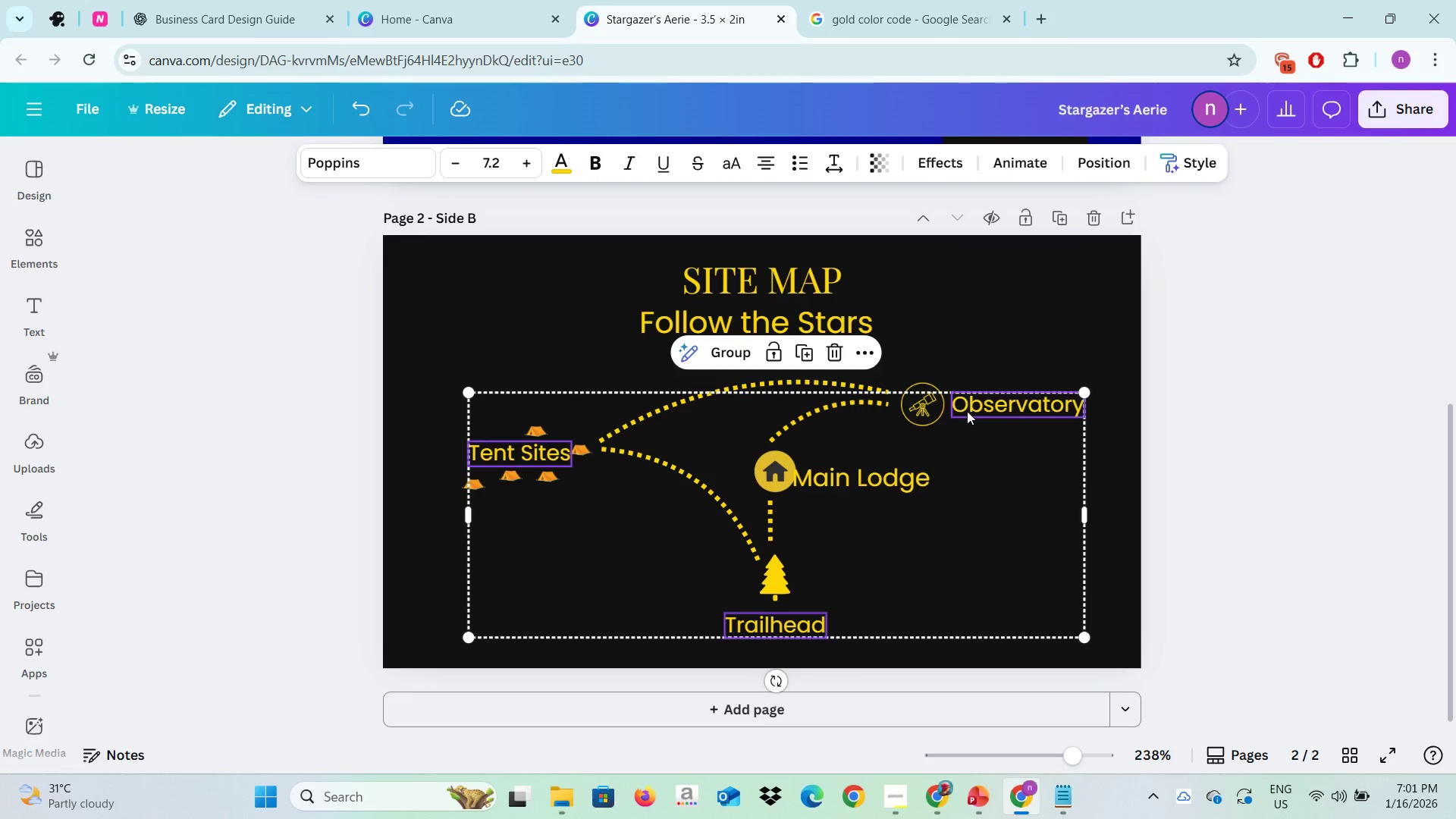 
hold_key(key=ShiftLeft, duration=0.5)
 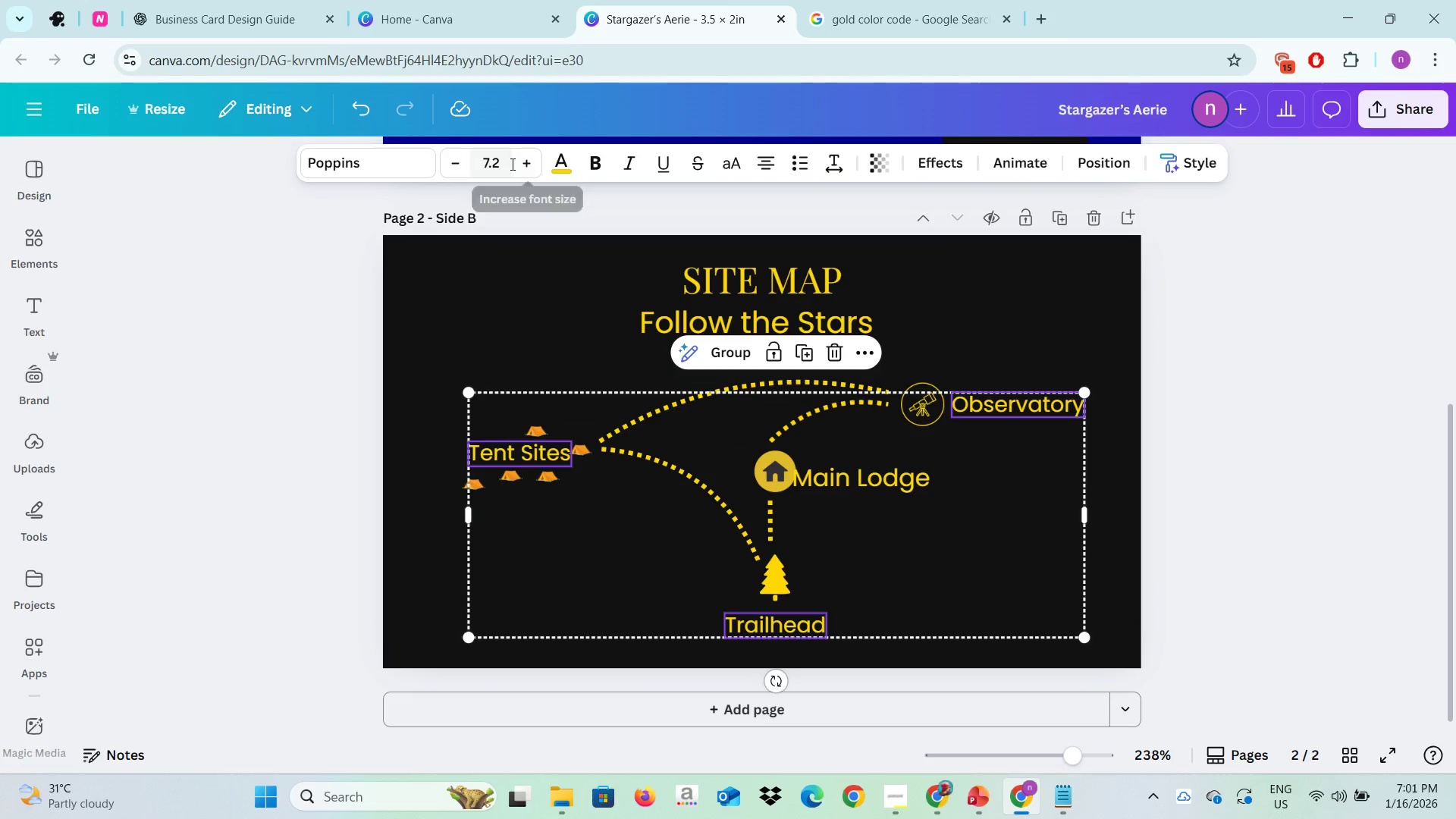 
left_click([511, 164])
 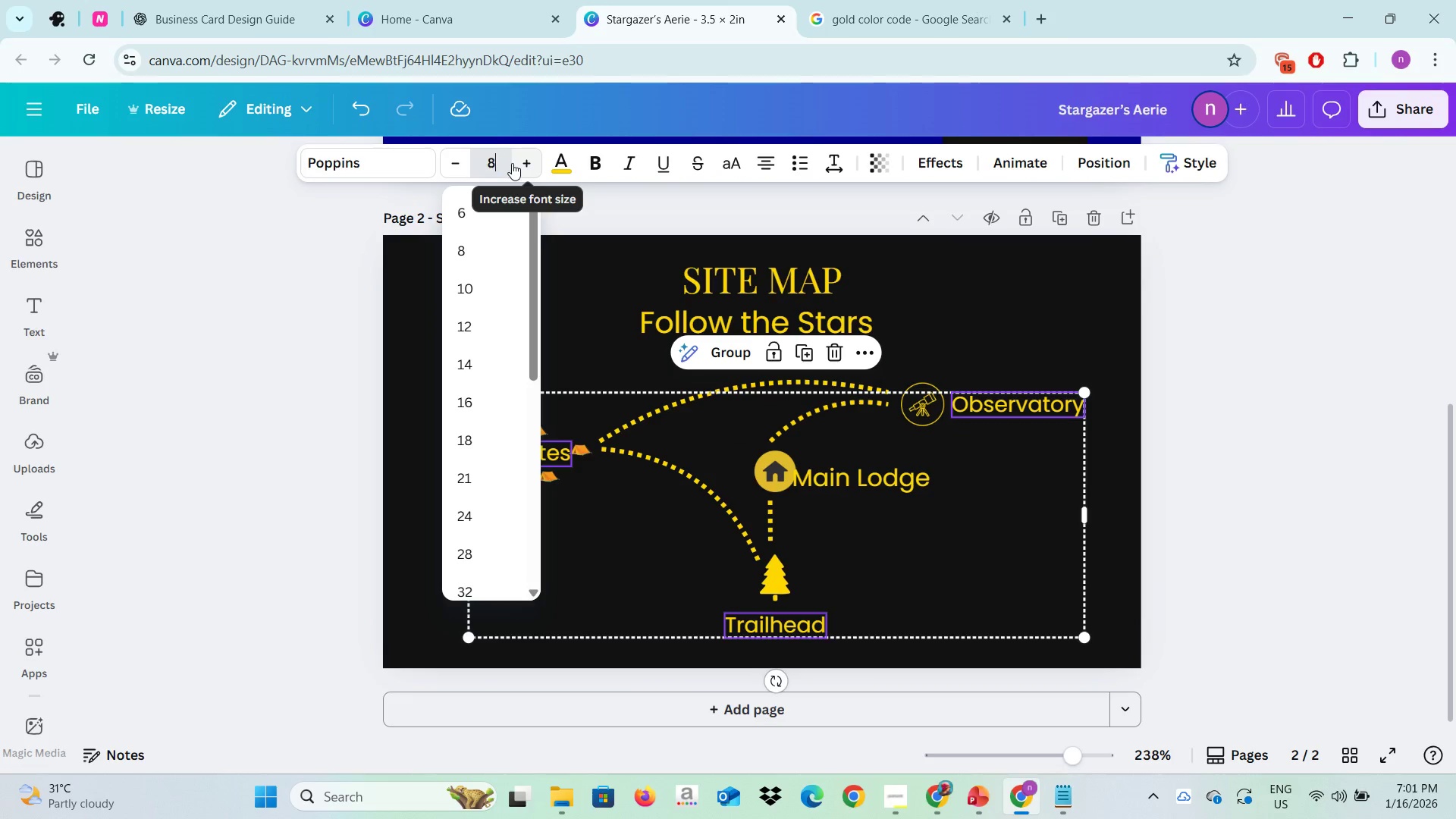 
key(8)
 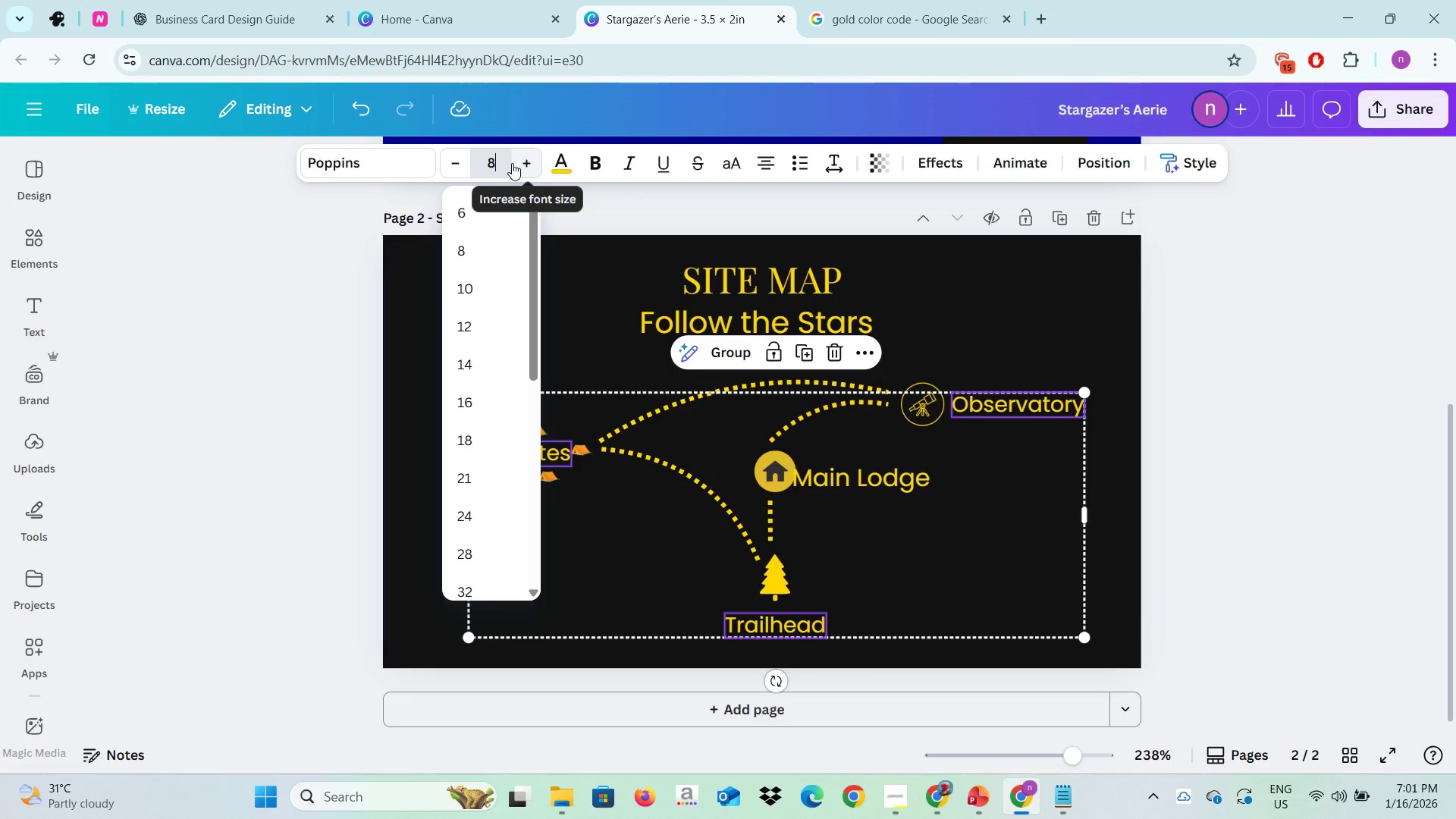 
key(Enter)
 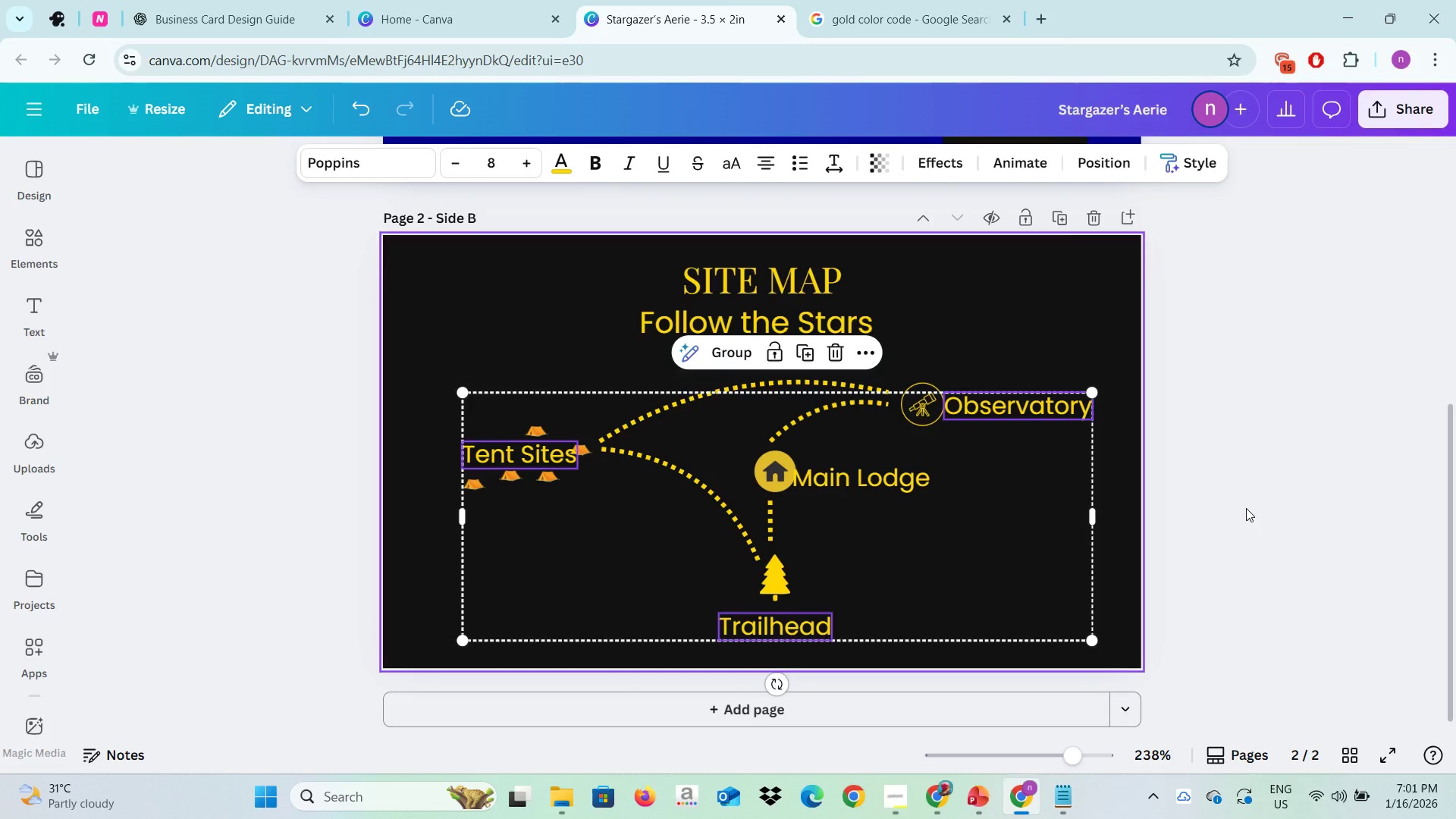 
left_click([1247, 508])
 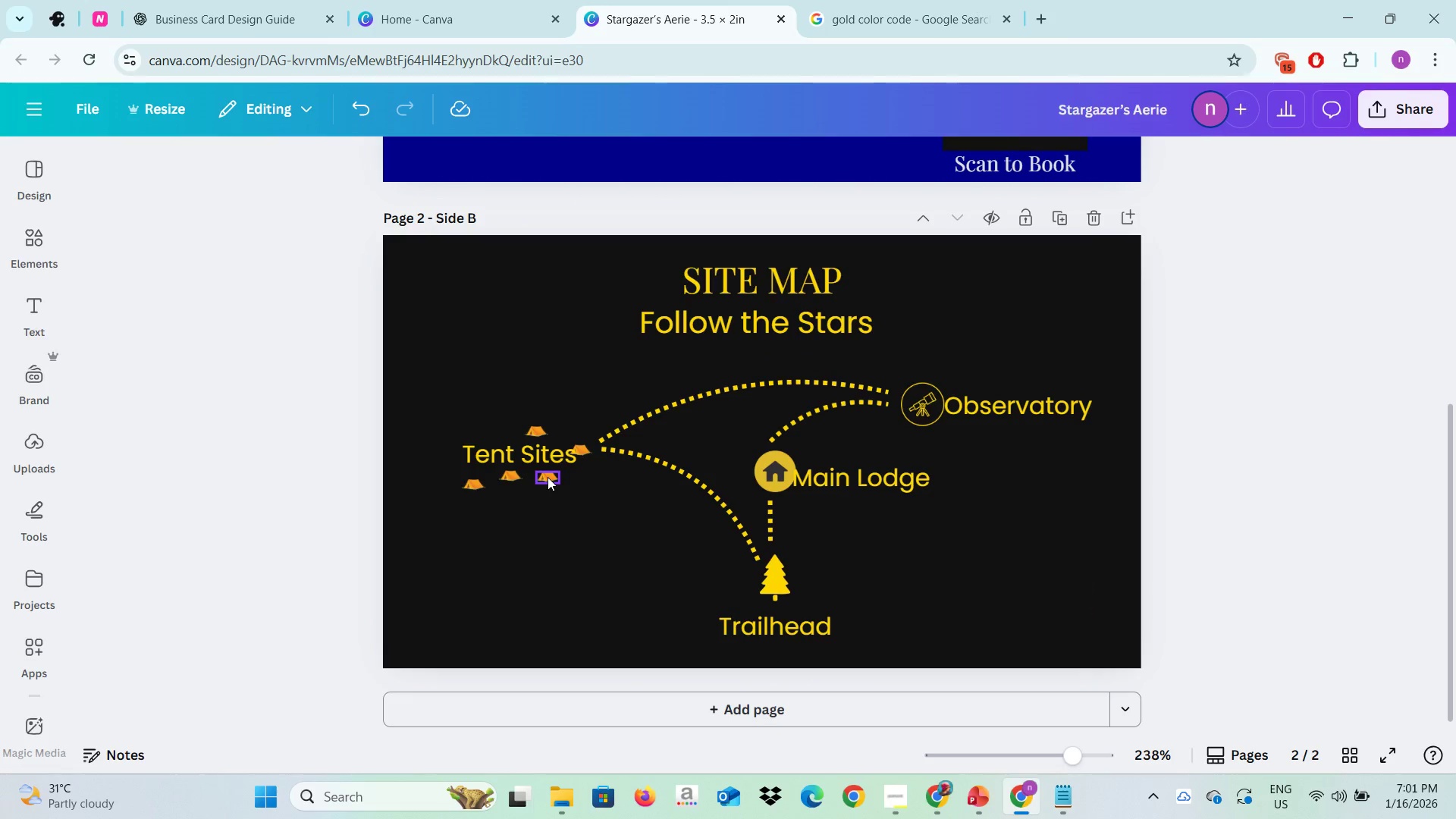 
left_click([548, 477])
 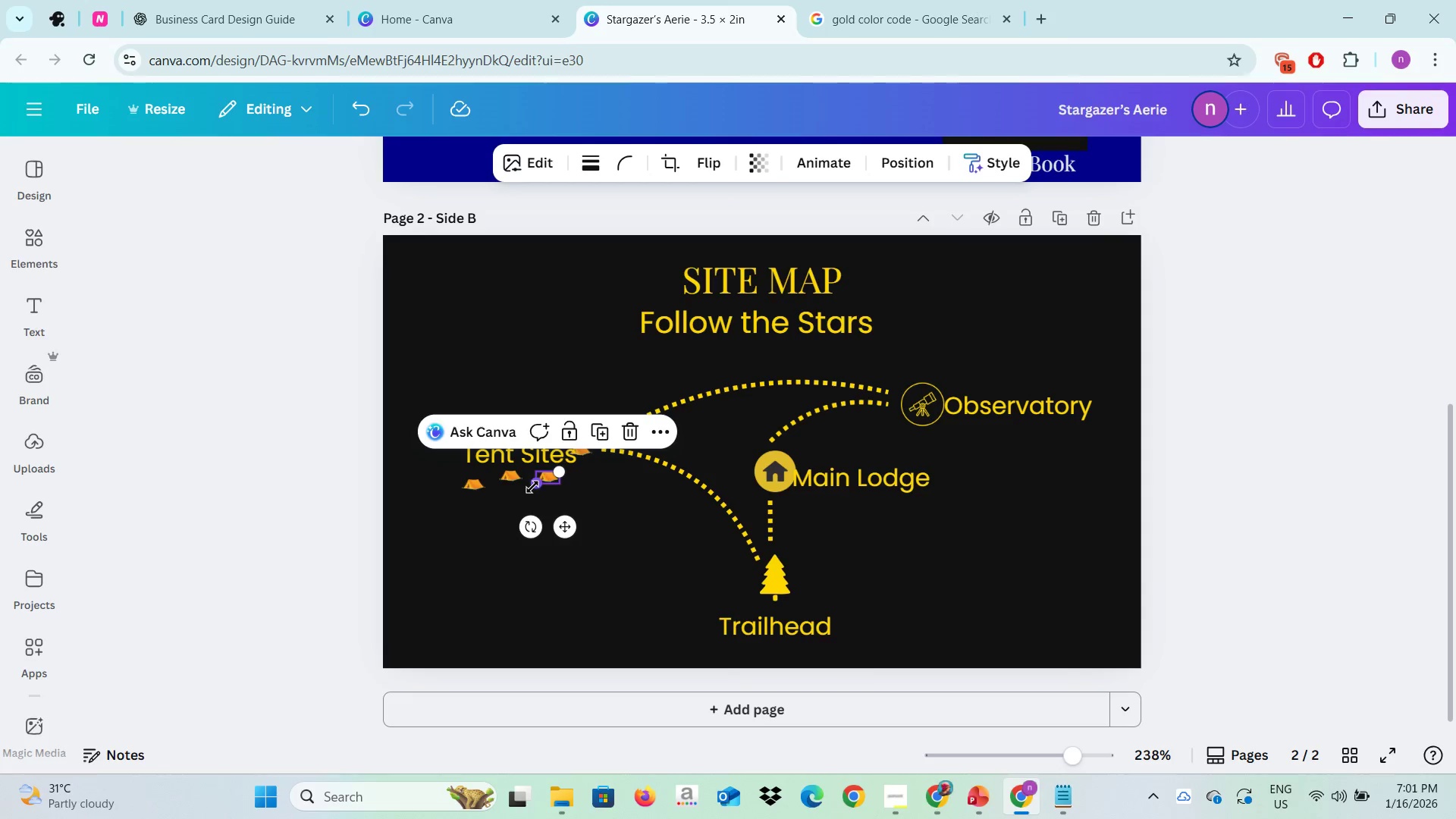 
left_click_drag(start_coordinate=[532, 487], to_coordinate=[520, 494])
 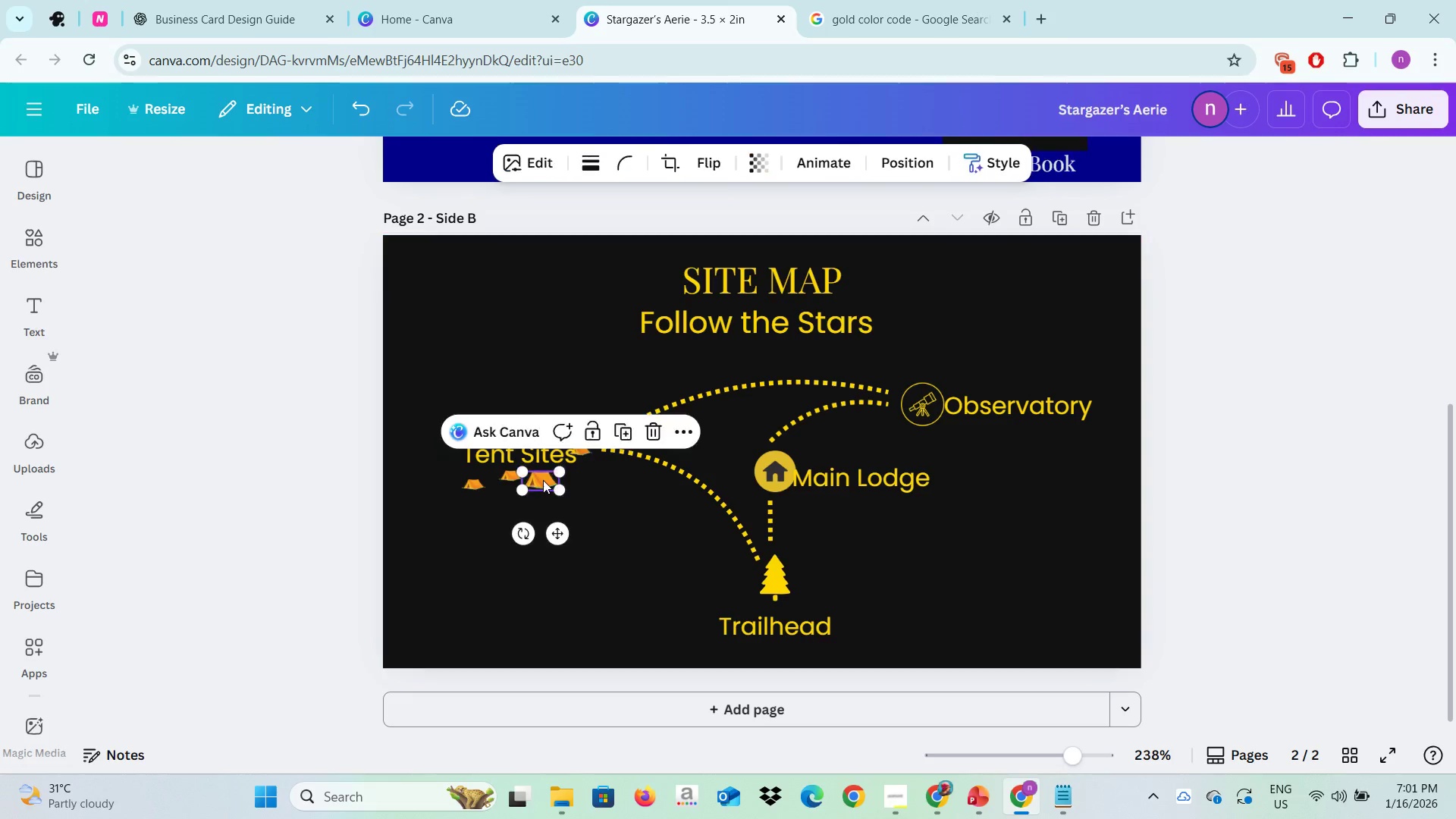 
left_click([543, 480])
 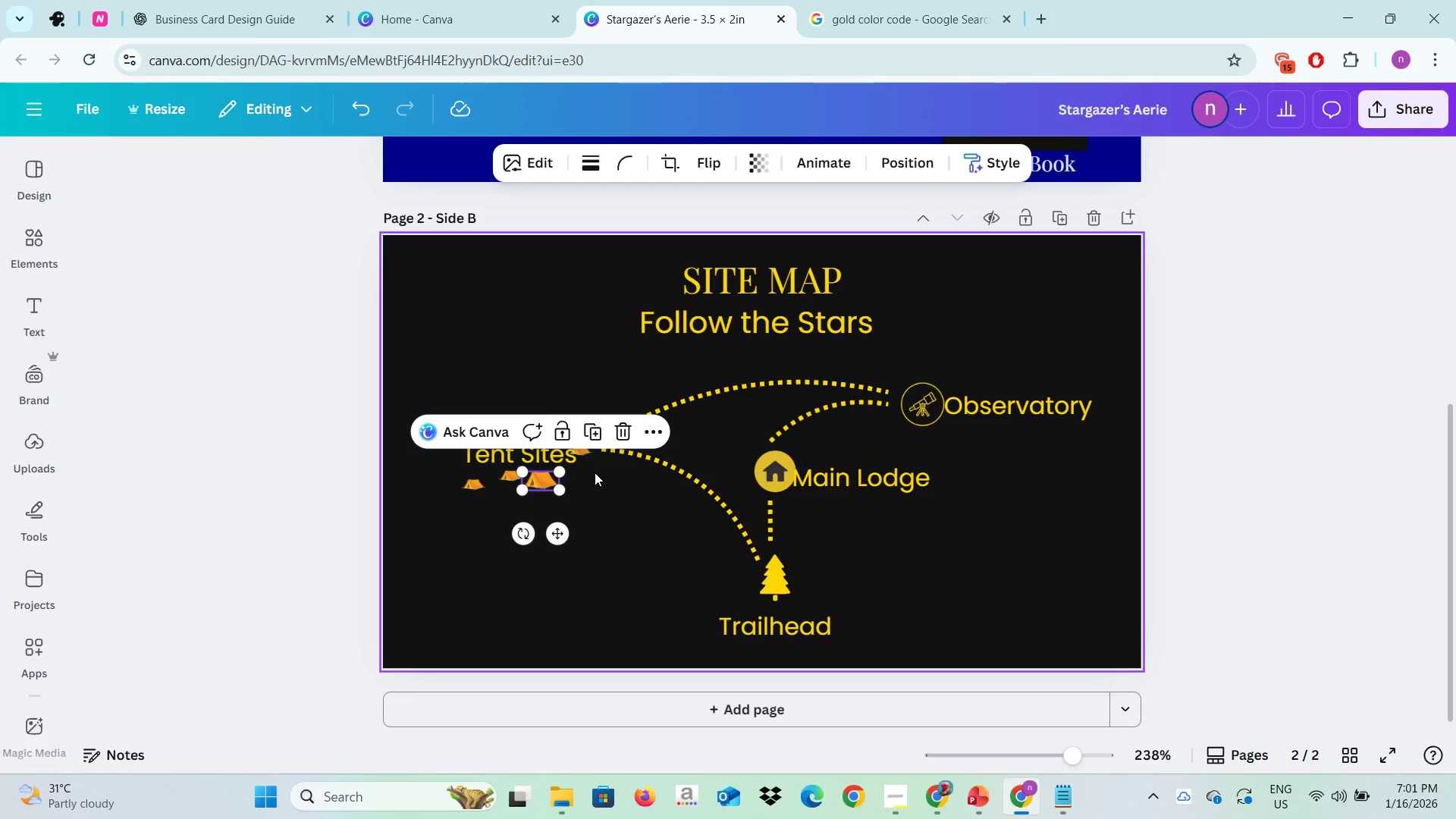 
left_click([595, 472])
 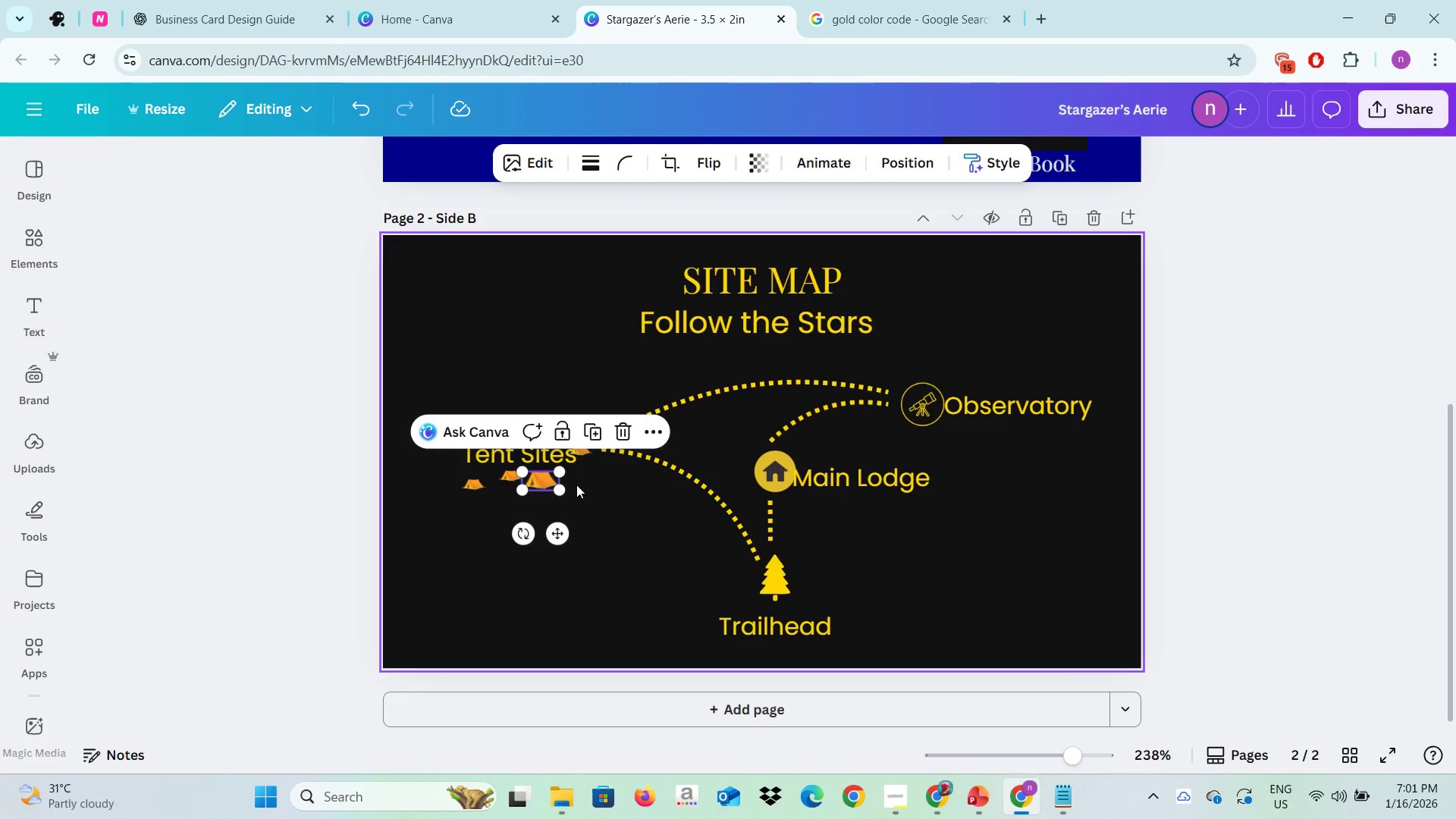 
mouse_move([589, 453])
 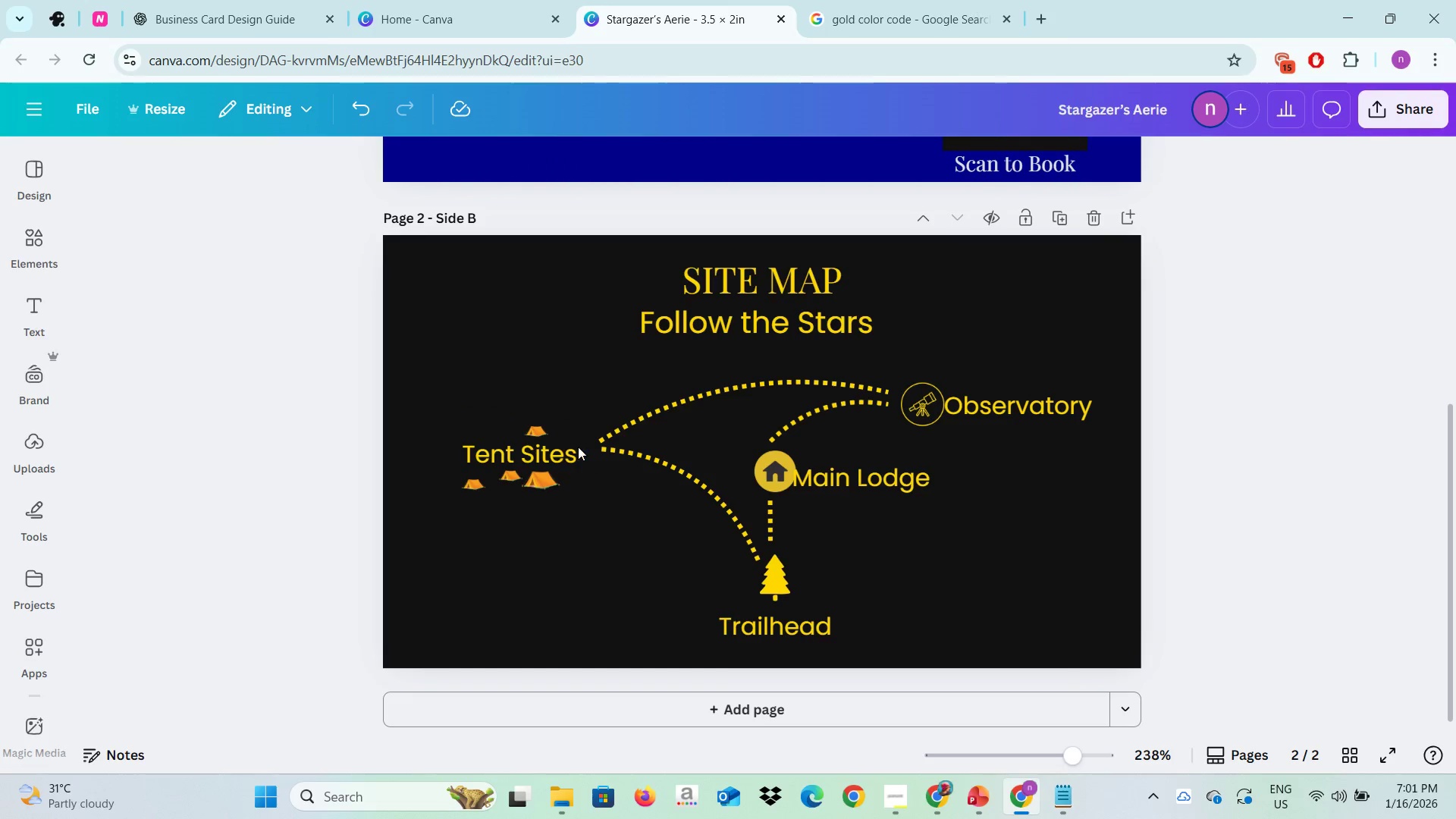 
key(Backspace)
 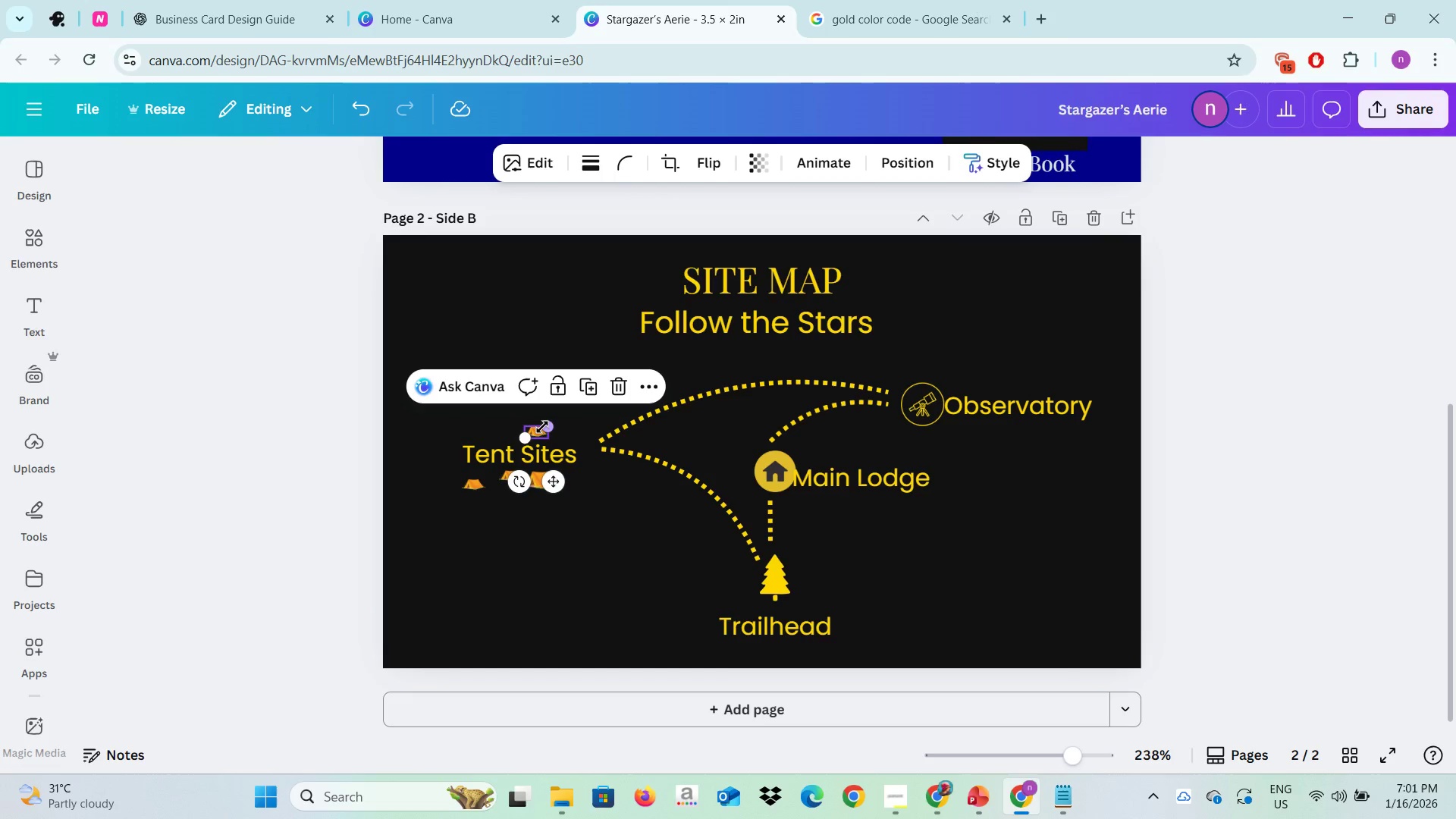 
left_click([542, 427])
 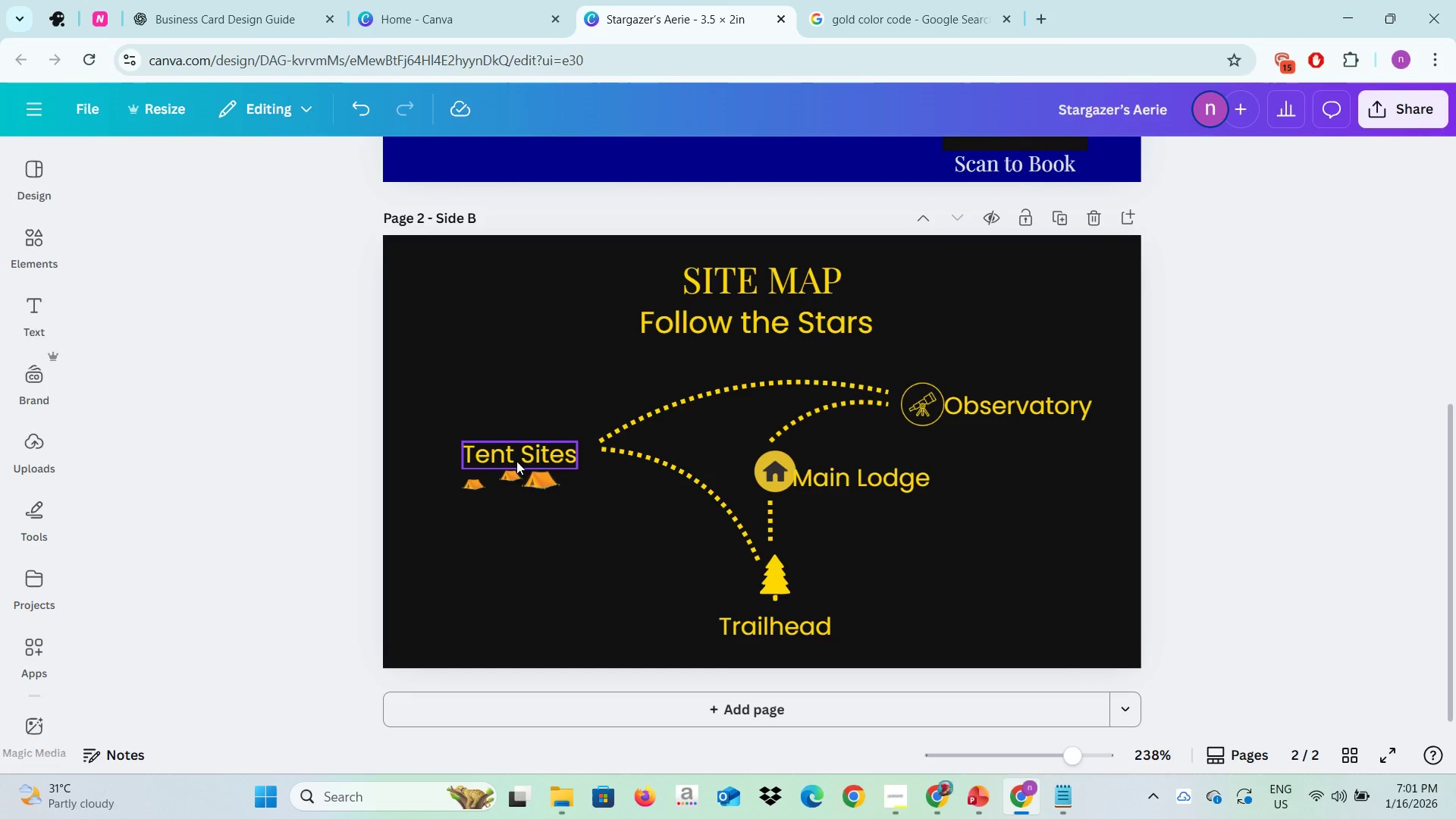 
key(Backspace)
 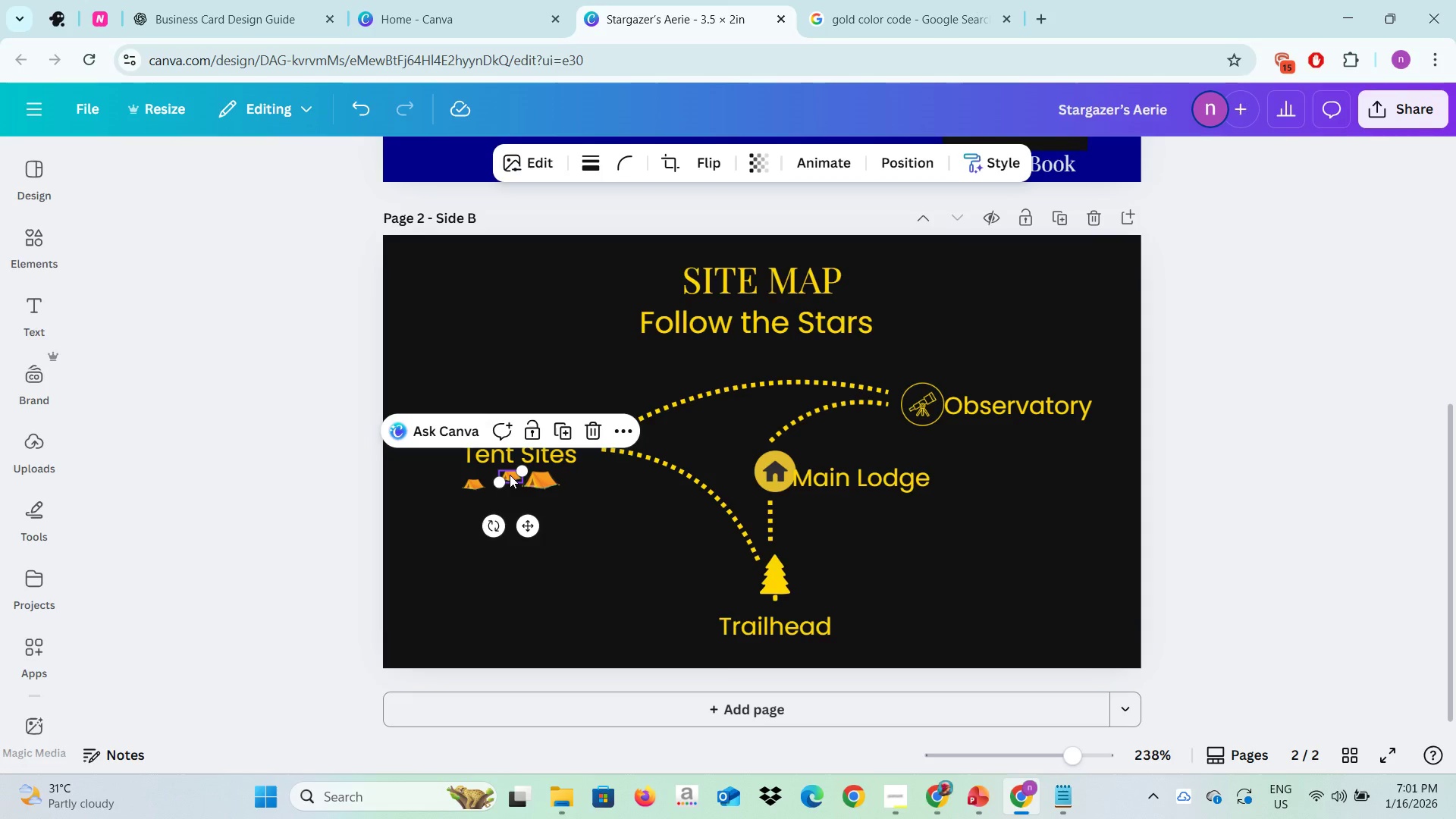 
left_click([510, 475])
 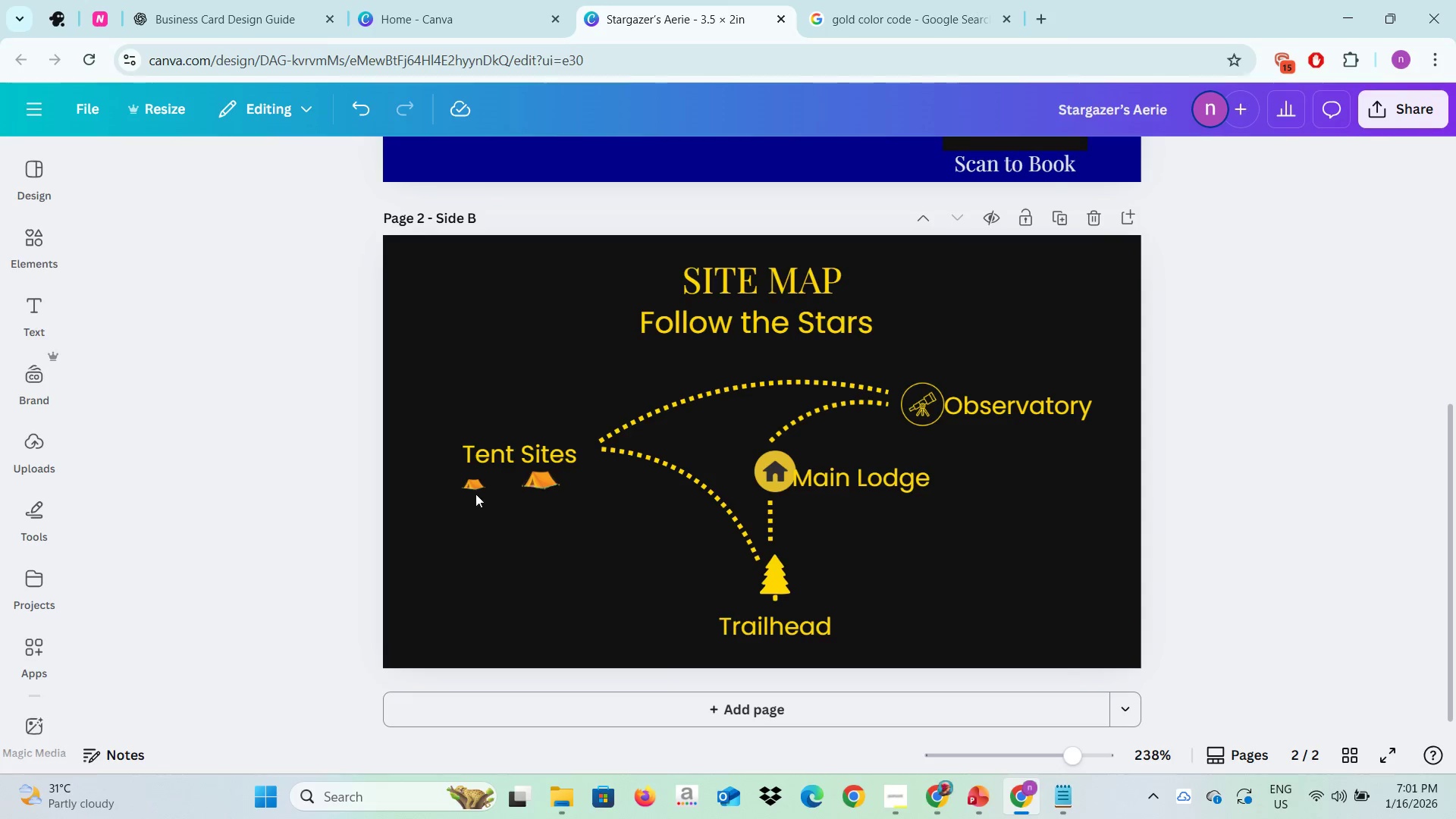 
key(Backspace)
 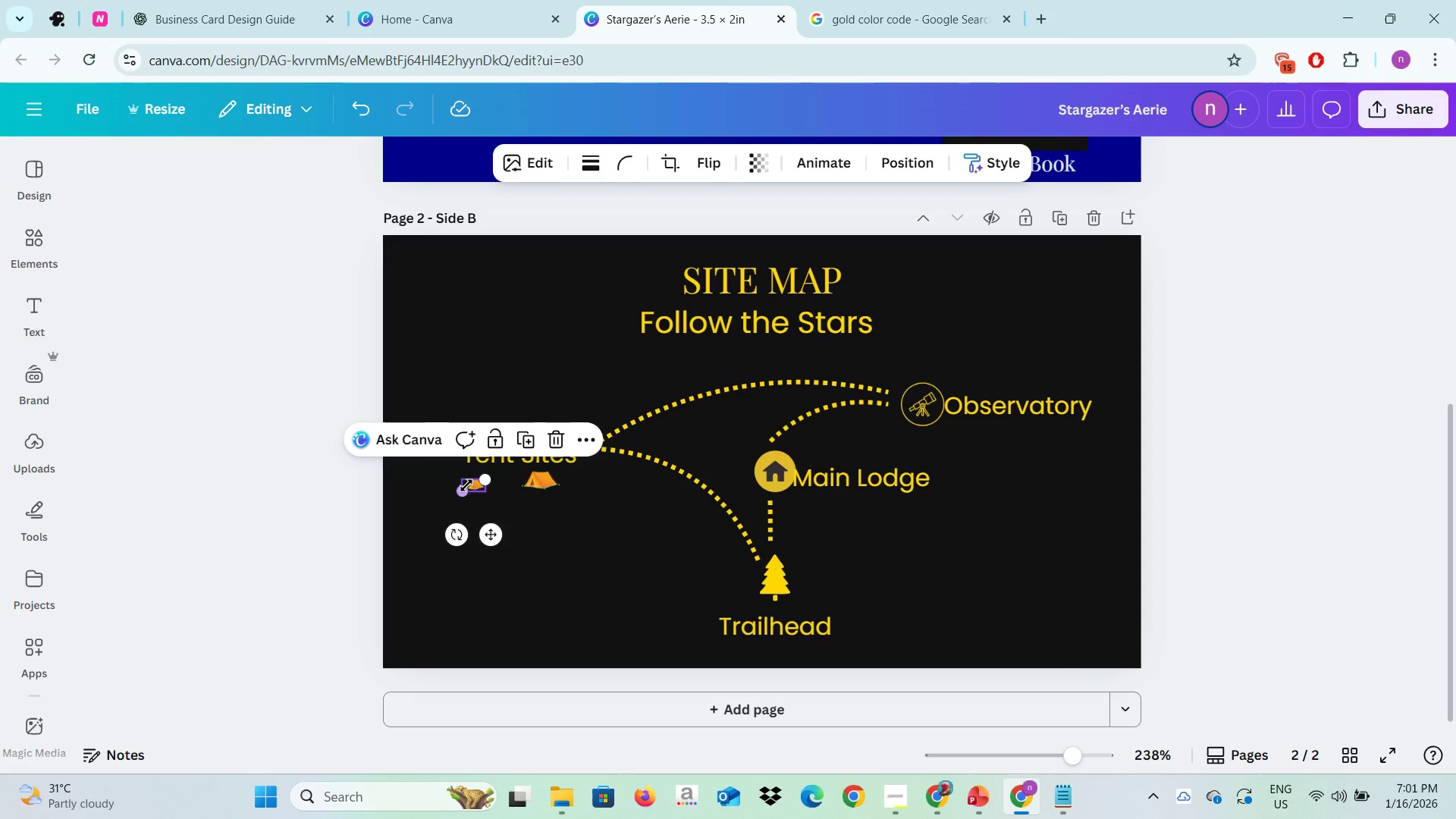 
left_click([466, 485])
 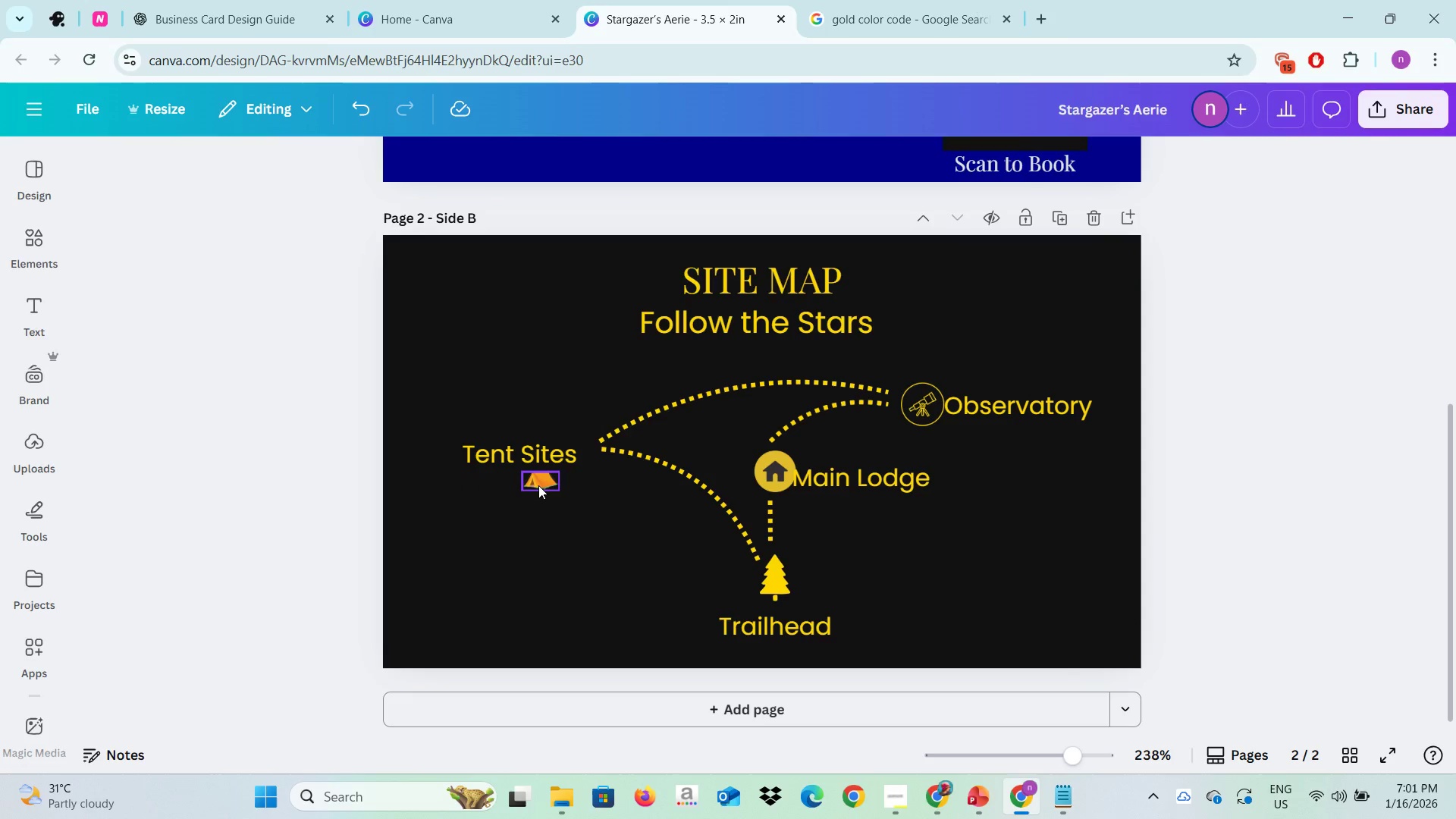 
key(Backspace)
 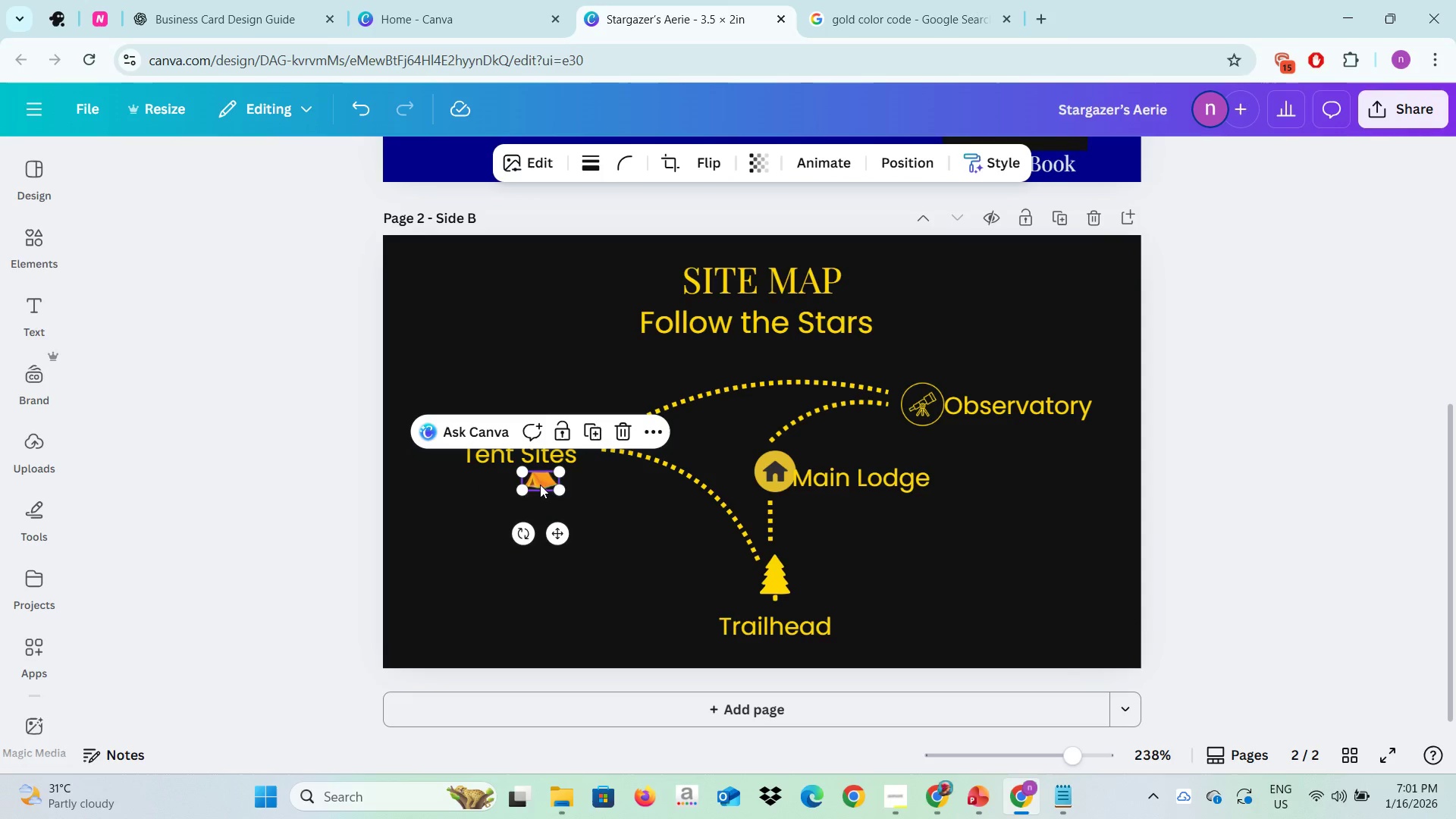 
left_click([538, 485])
 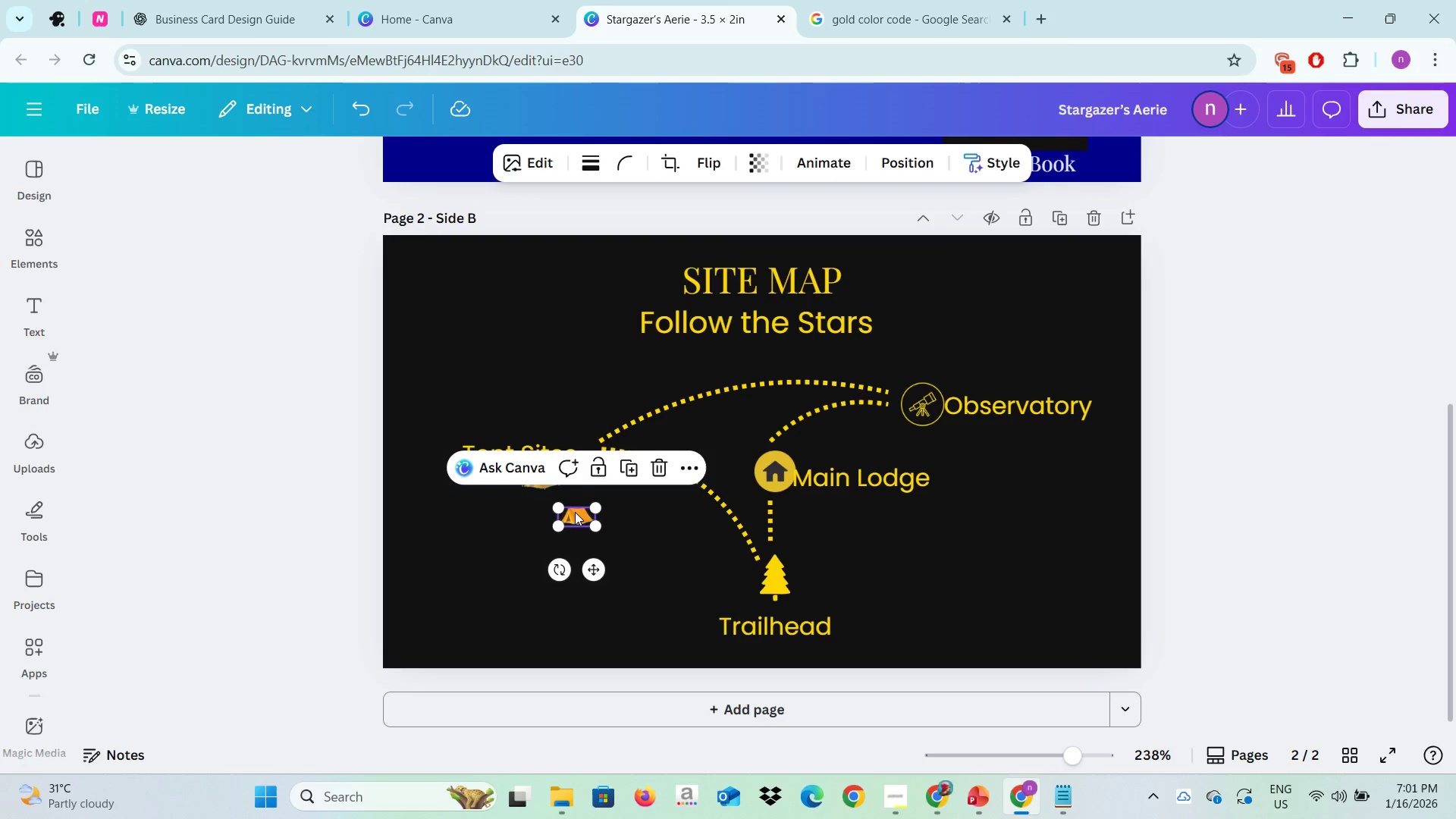 
left_click_drag(start_coordinate=[575, 515], to_coordinate=[575, 435])
 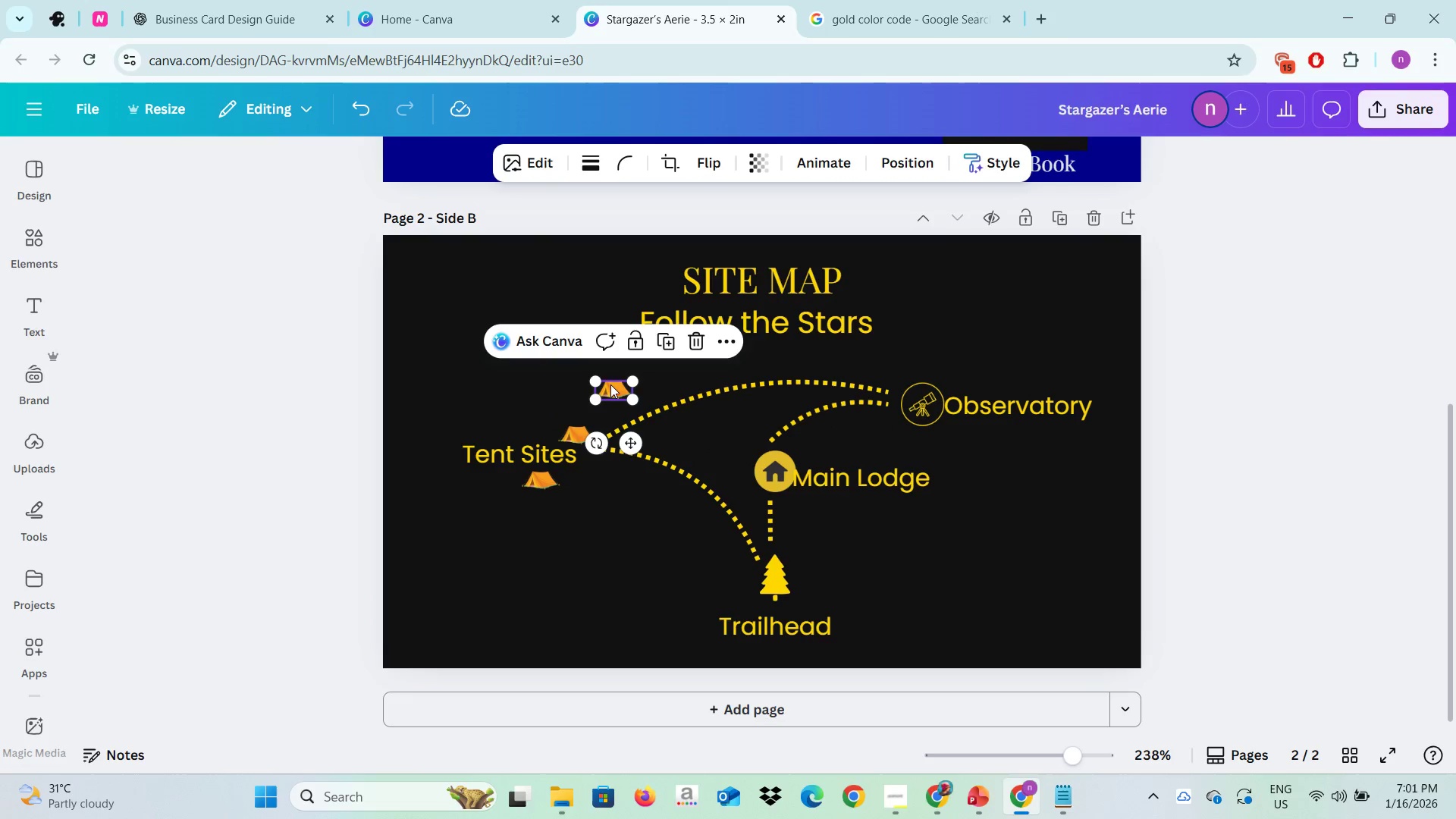 
left_click_drag(start_coordinate=[610, 384], to_coordinate=[511, 419])
 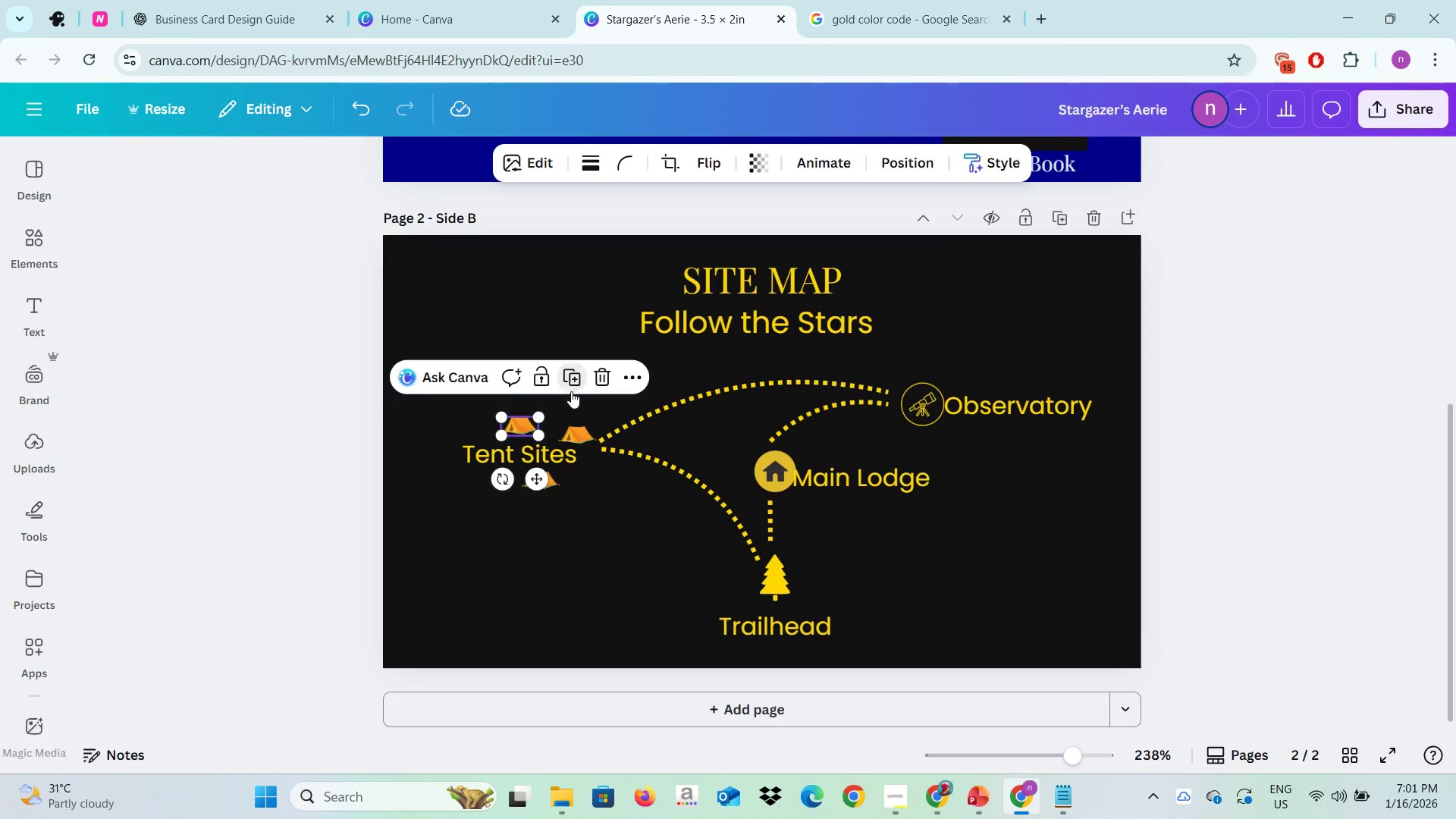 
left_click([571, 380])
 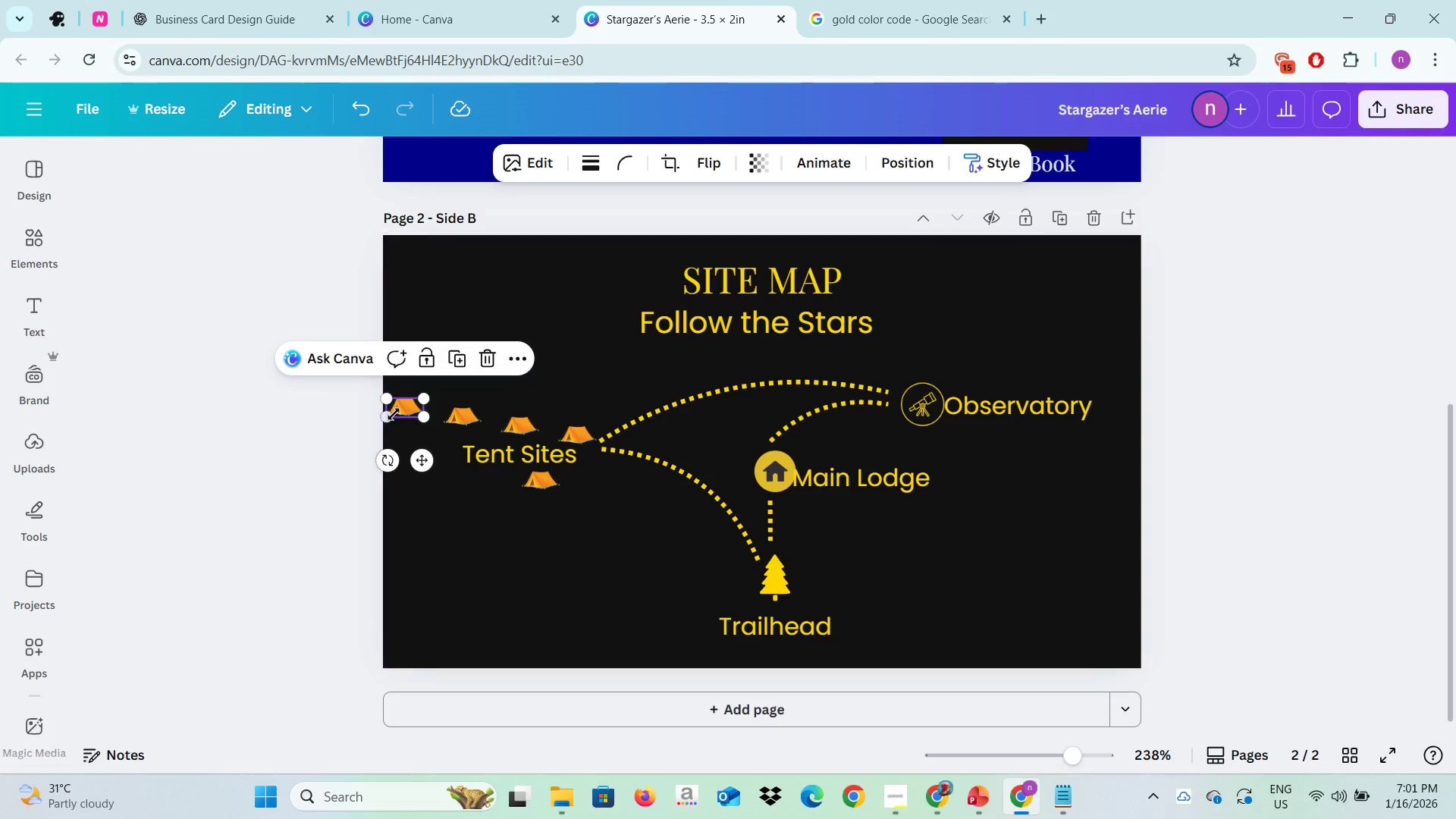 
left_click_drag(start_coordinate=[406, 404], to_coordinate=[473, 472])
 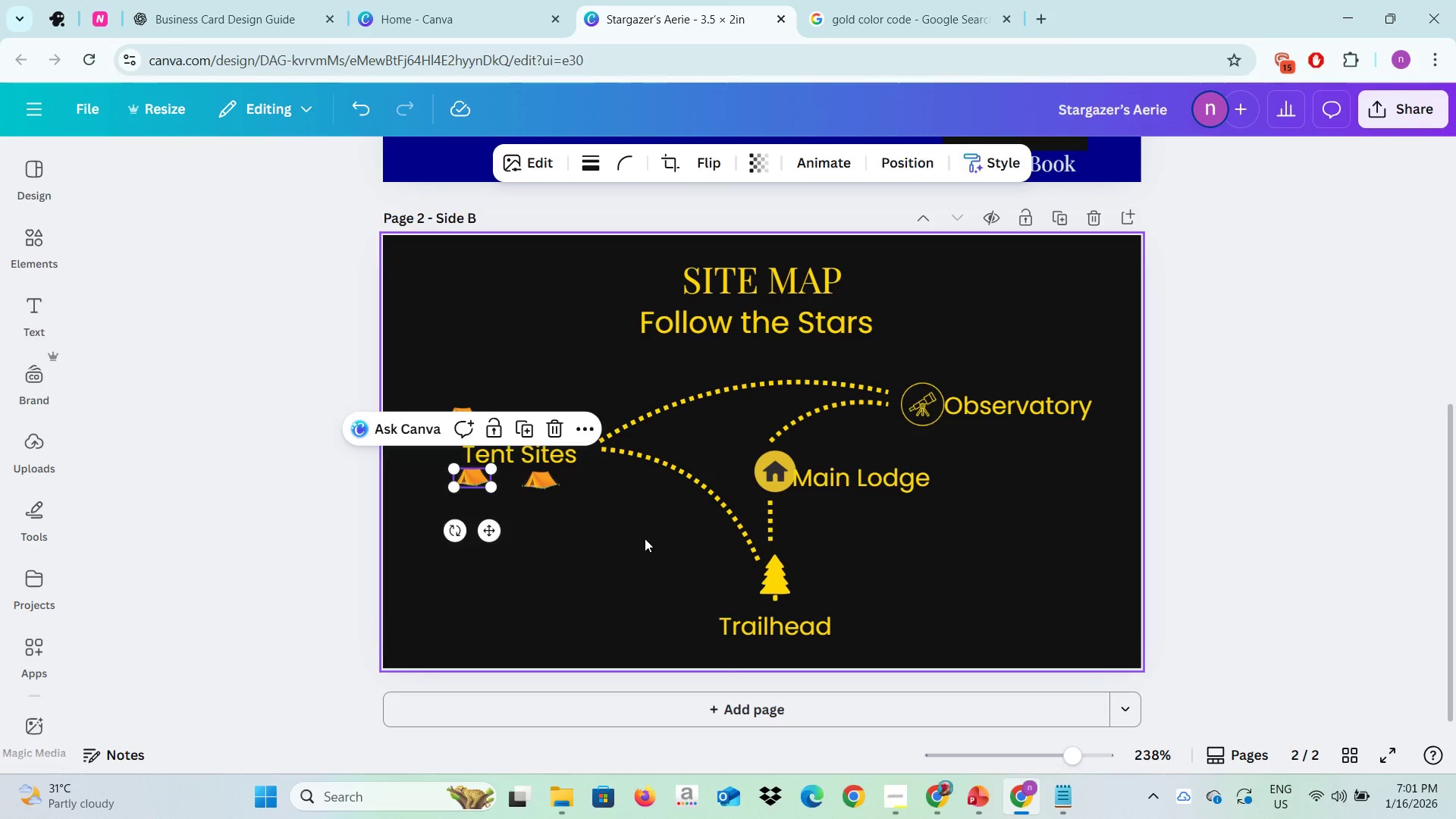 
left_click([645, 538])
 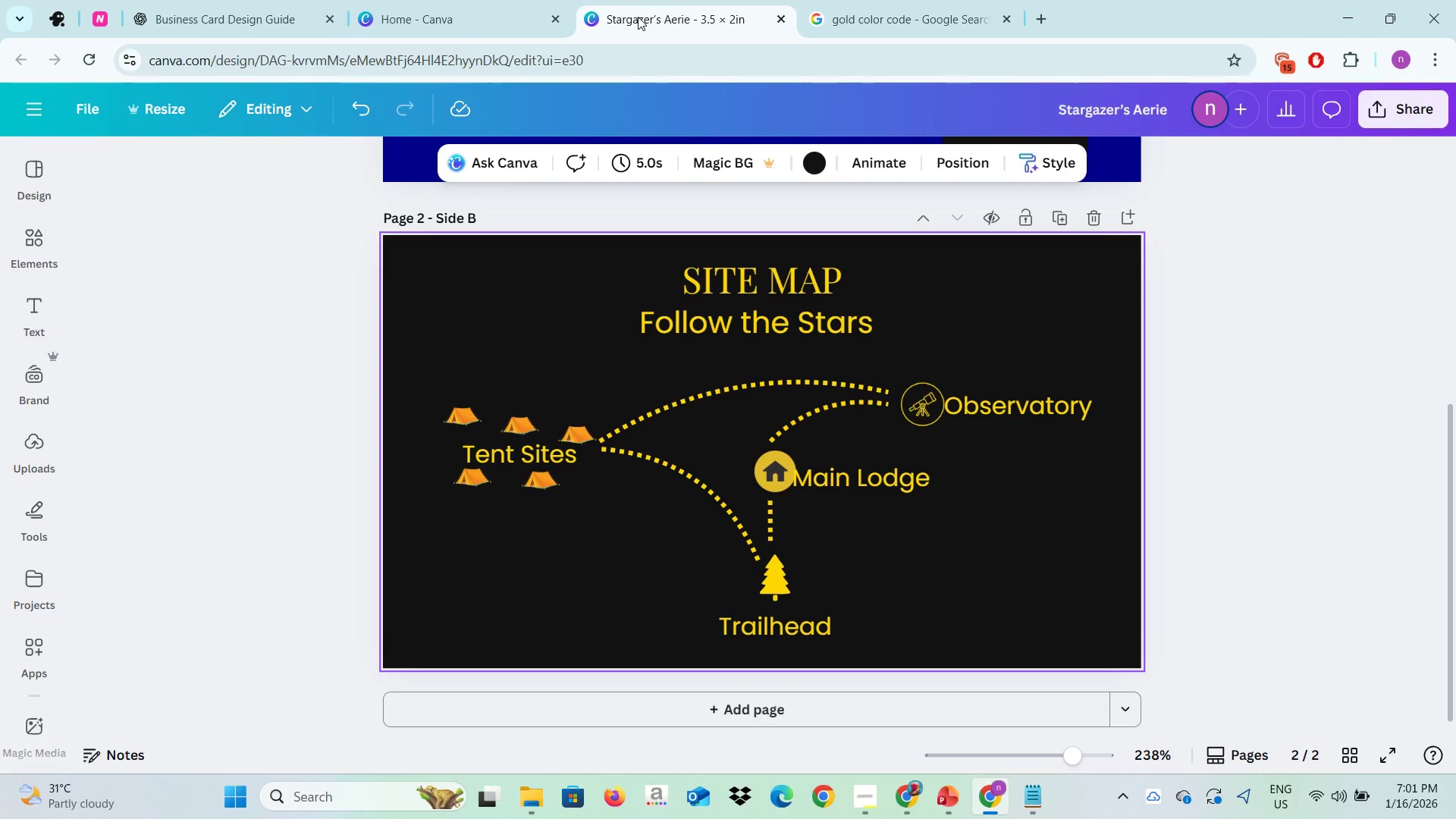 
key(CapsLock)
 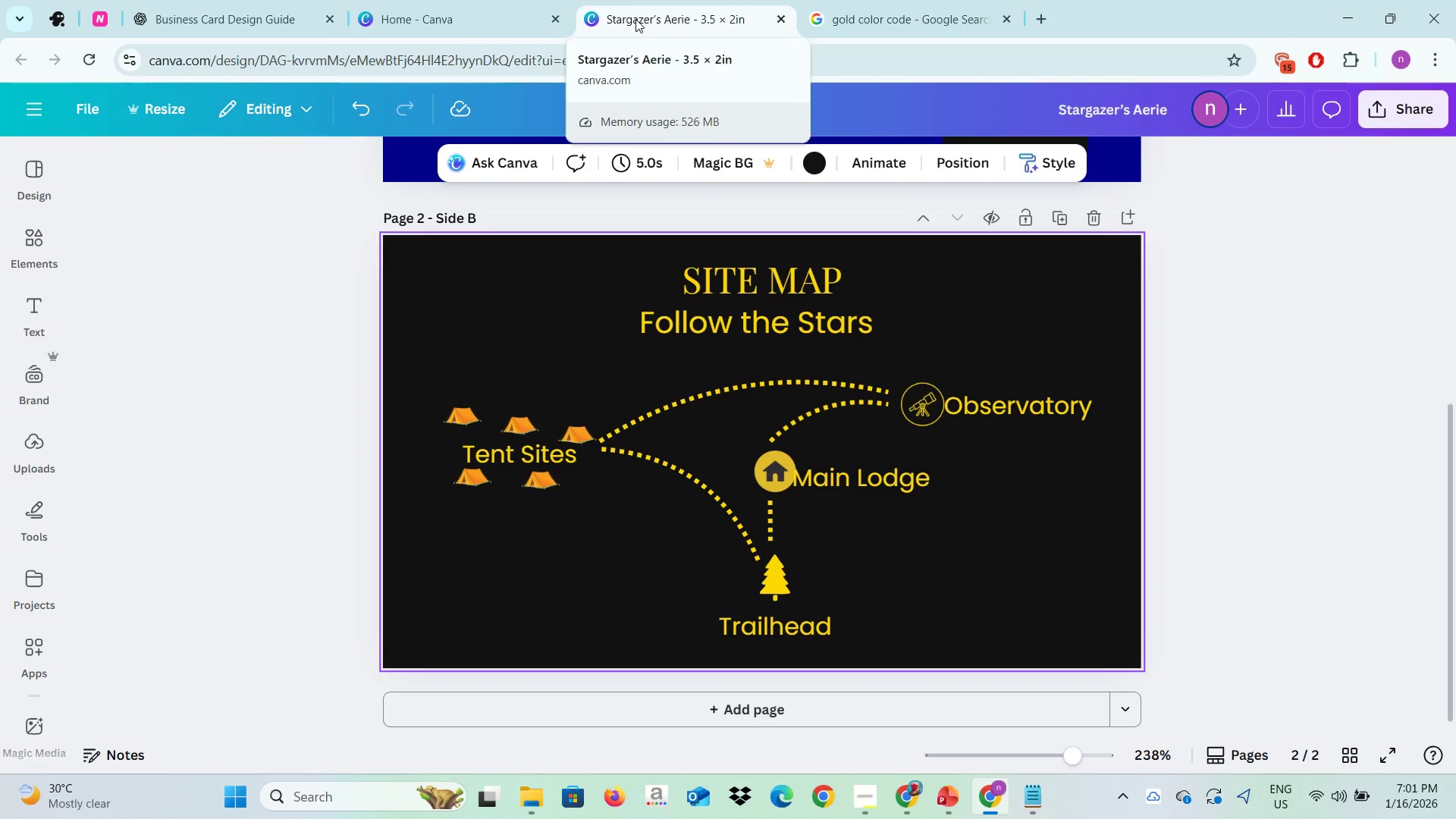 
key(Alt+AltLeft)
 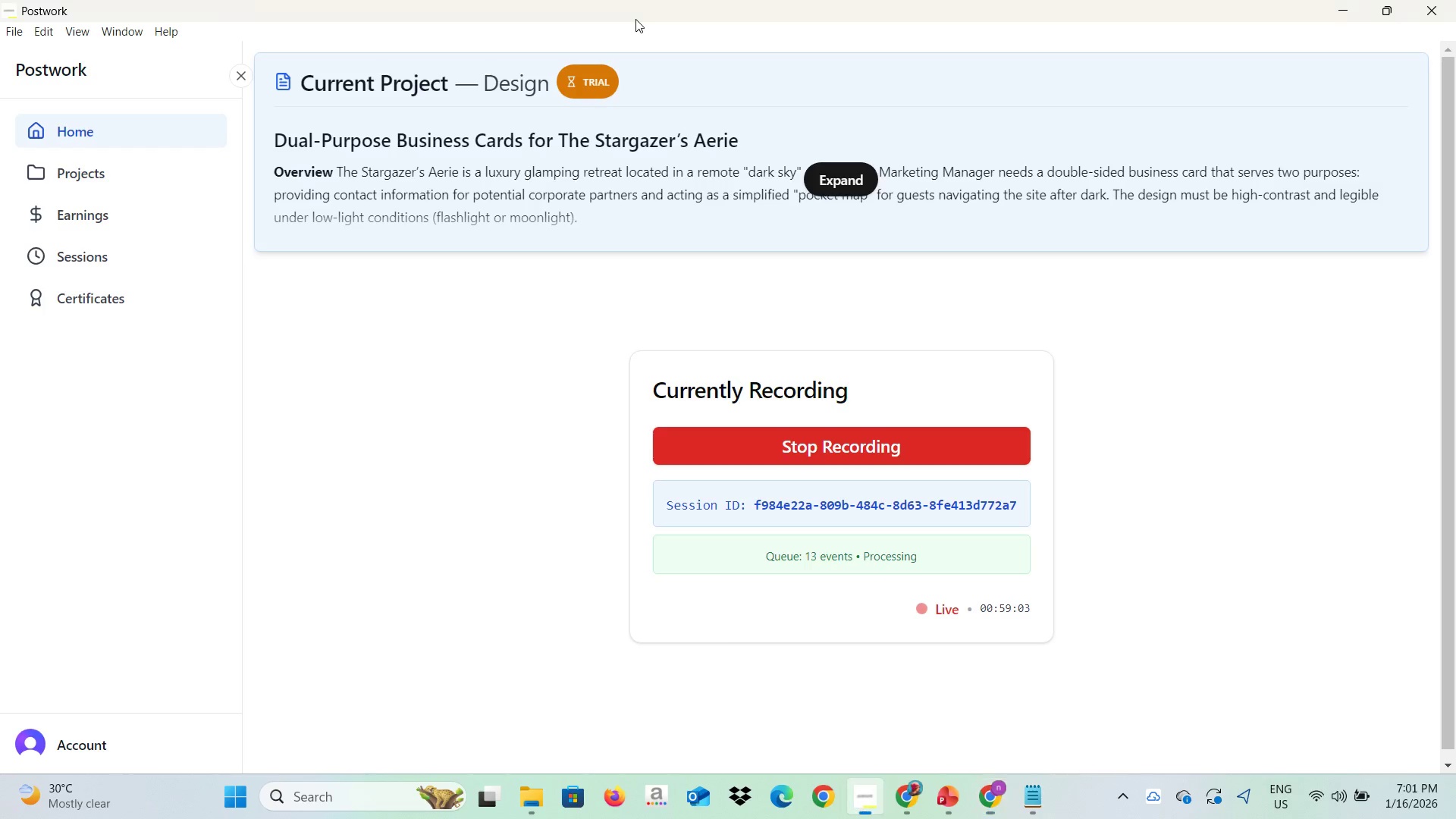 
key(Alt+Tab)